 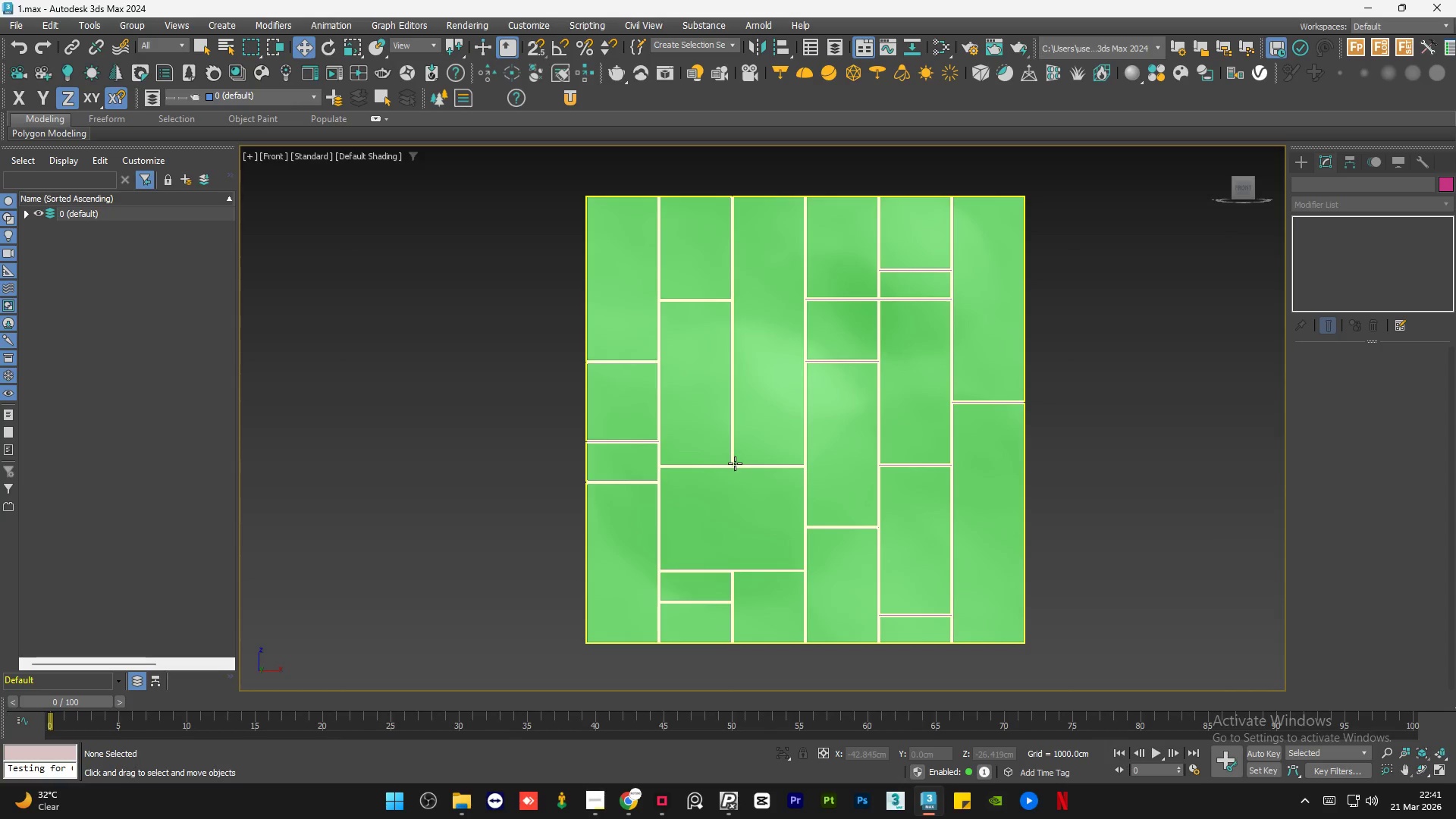 
key(Alt+AltLeft)
 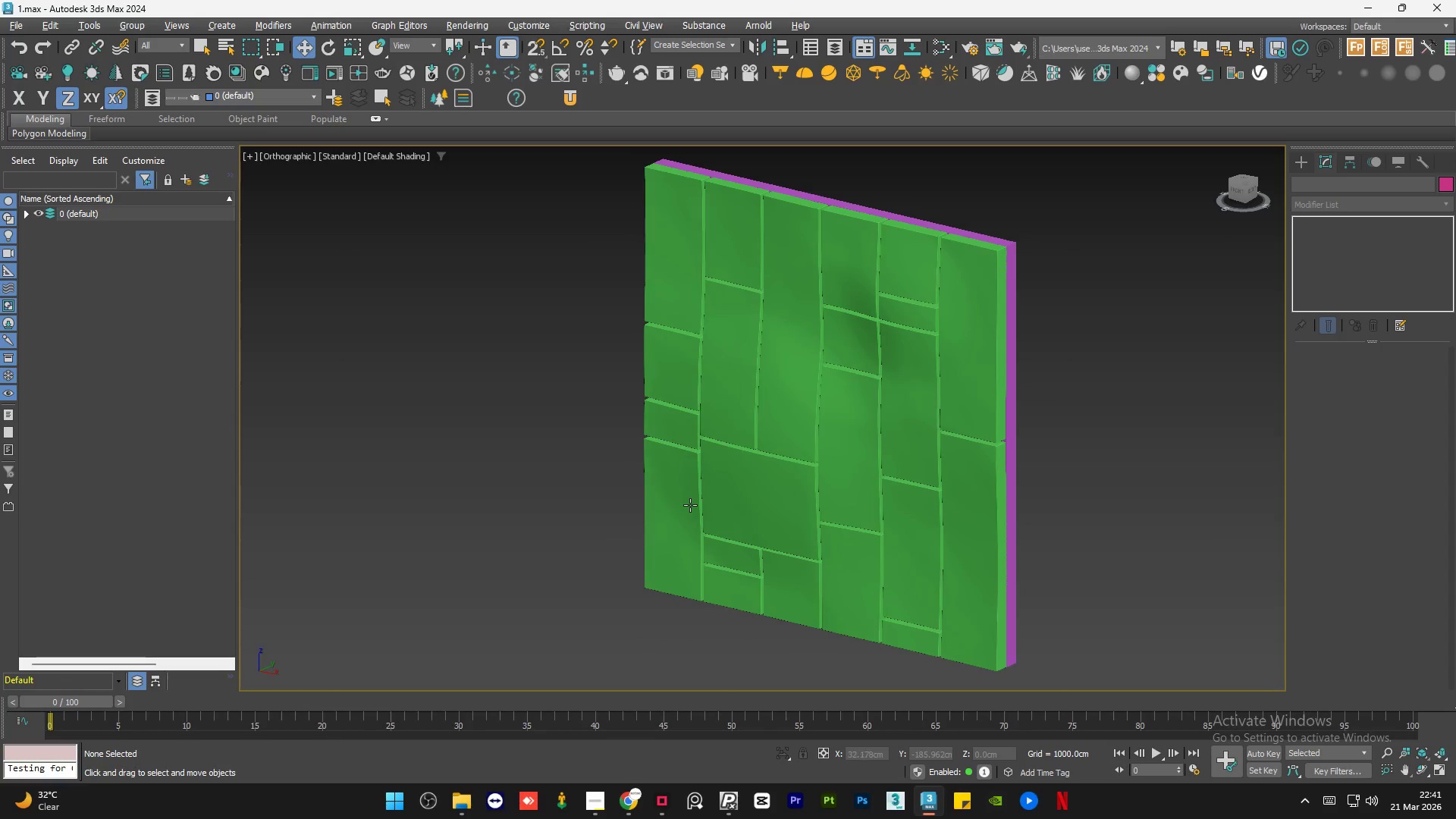 
key(Alt+AltLeft)
 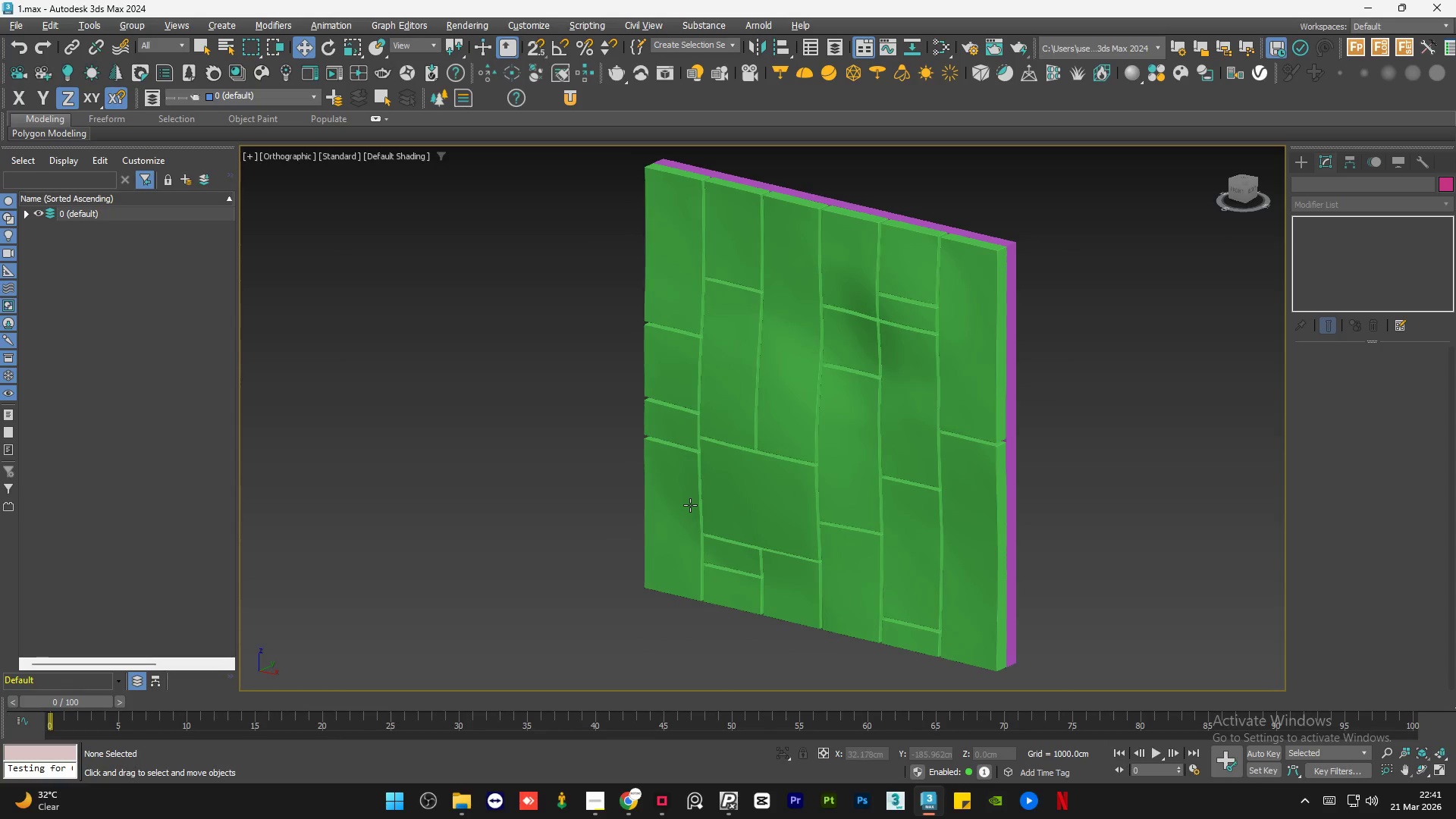 
key(Alt+AltLeft)
 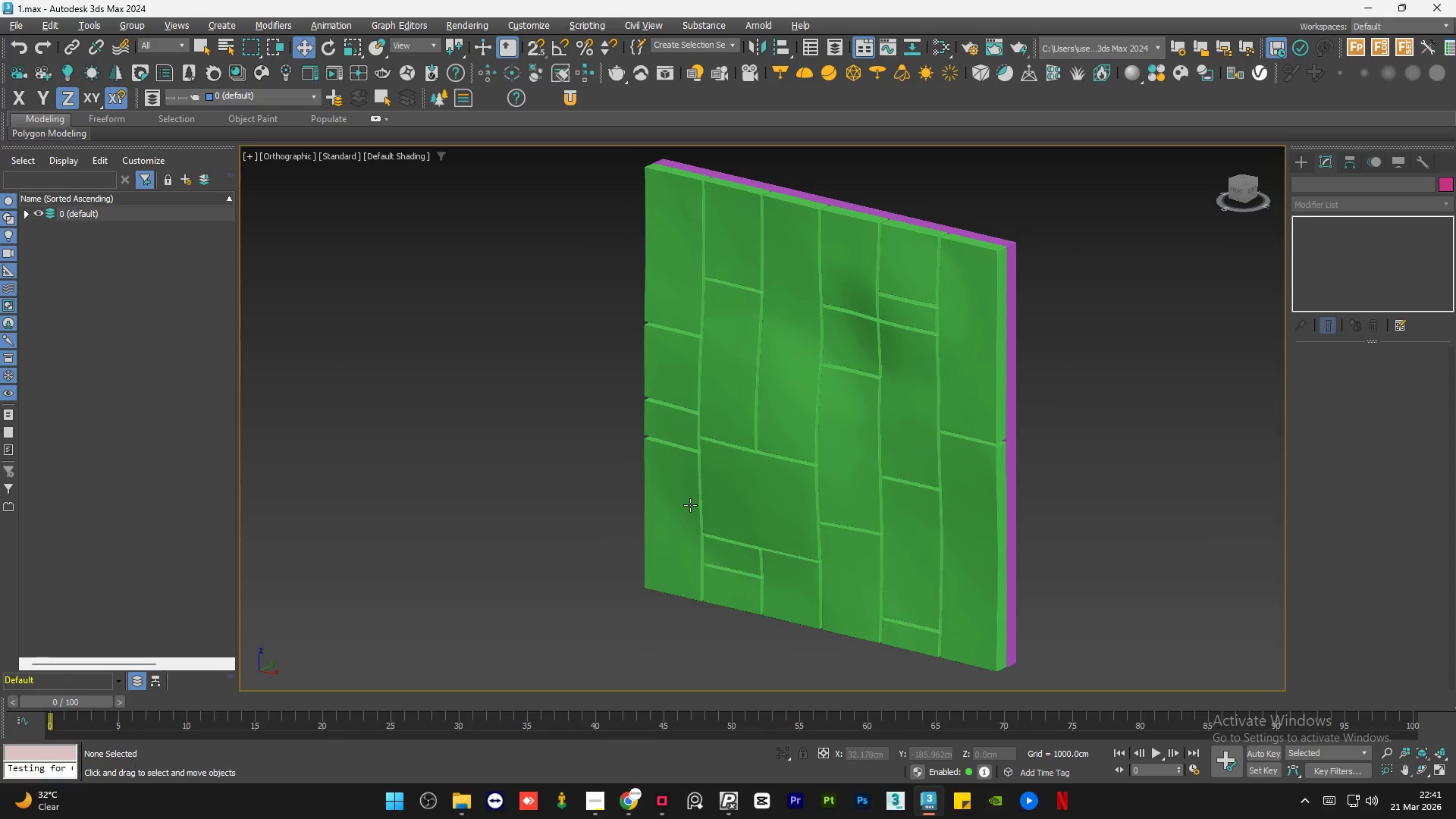 
key(Alt+AltLeft)
 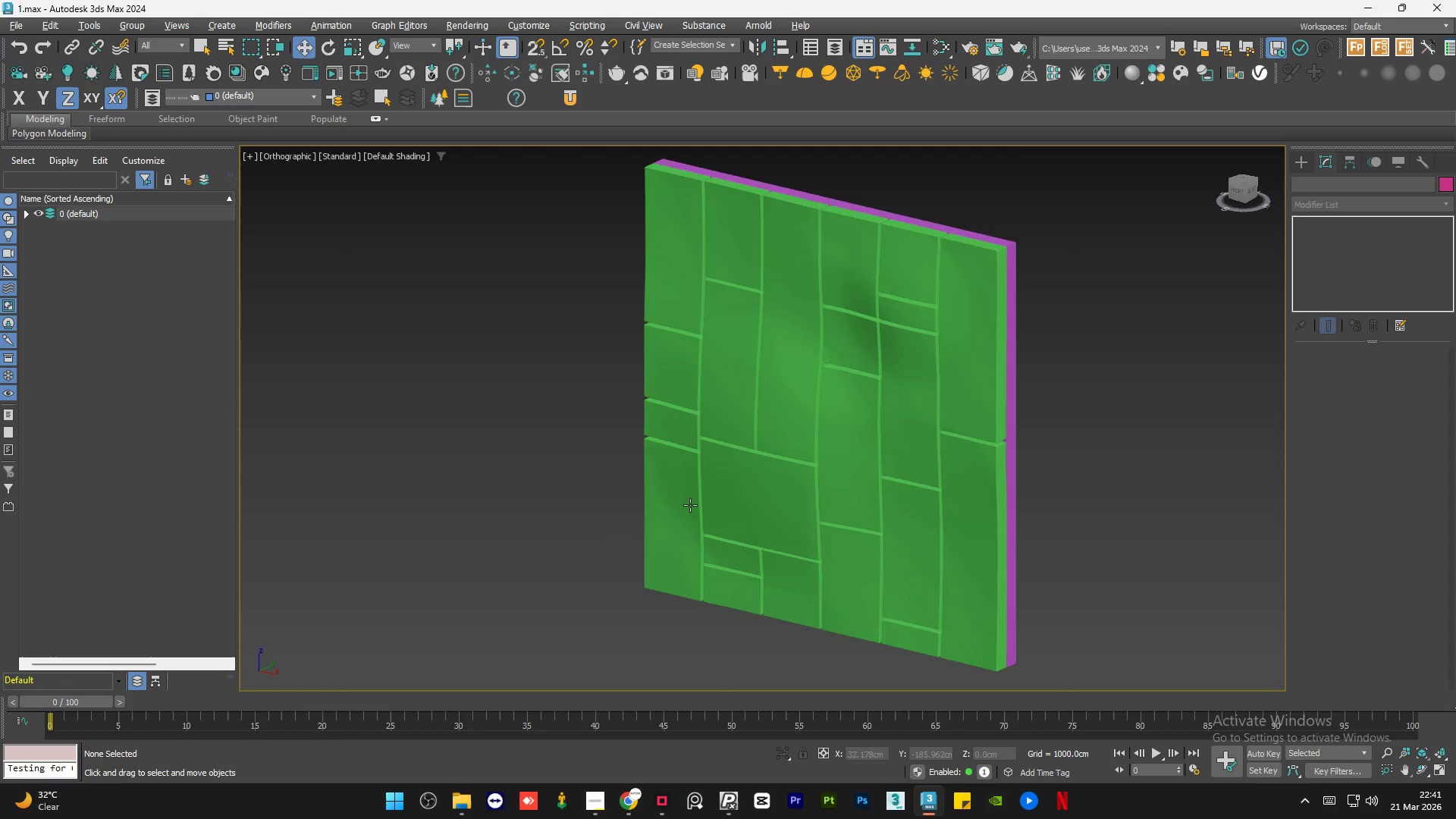 
key(Alt+AltLeft)
 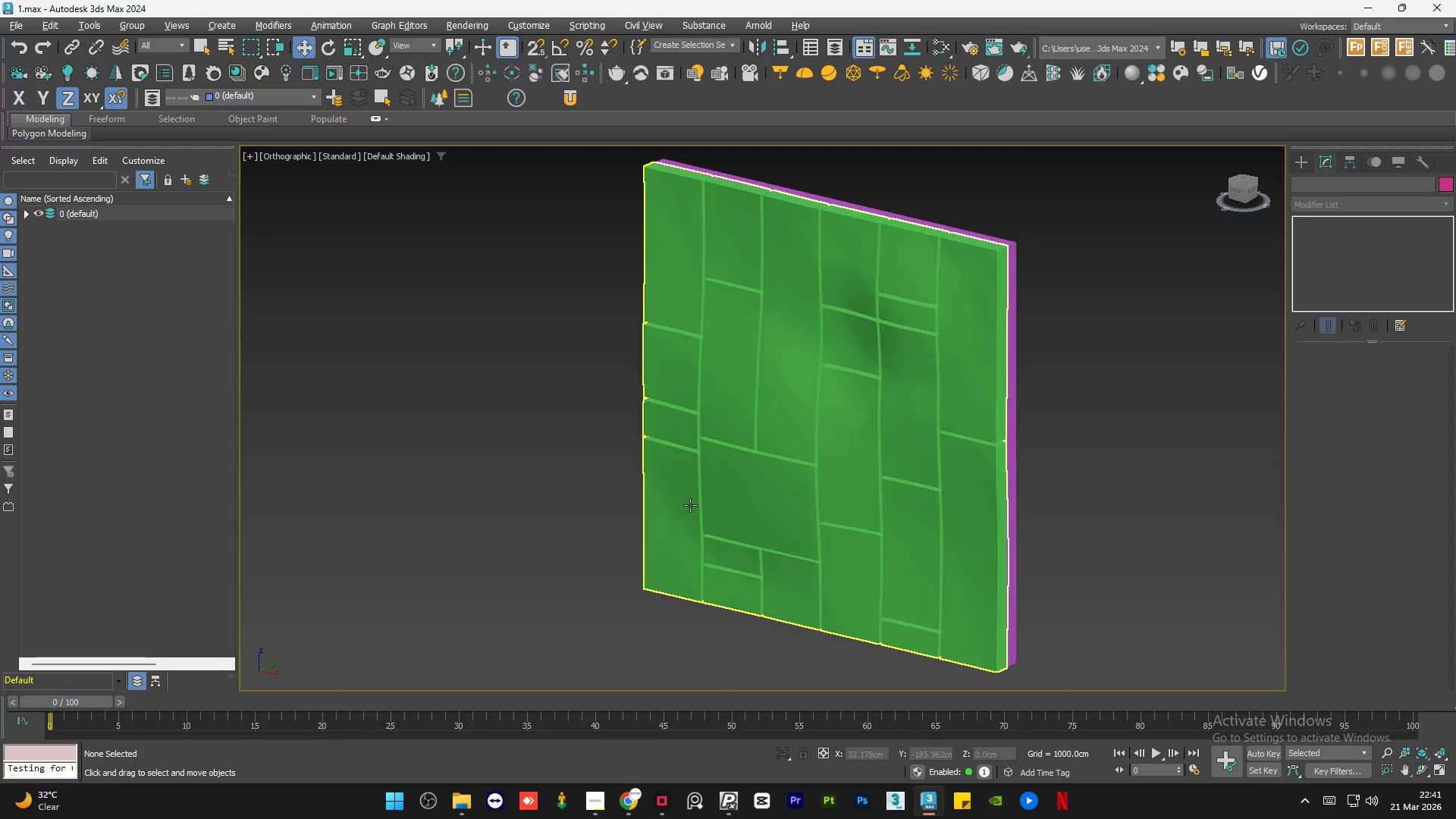 
scroll: coordinate [686, 501], scroll_direction: down, amount: 1.0
 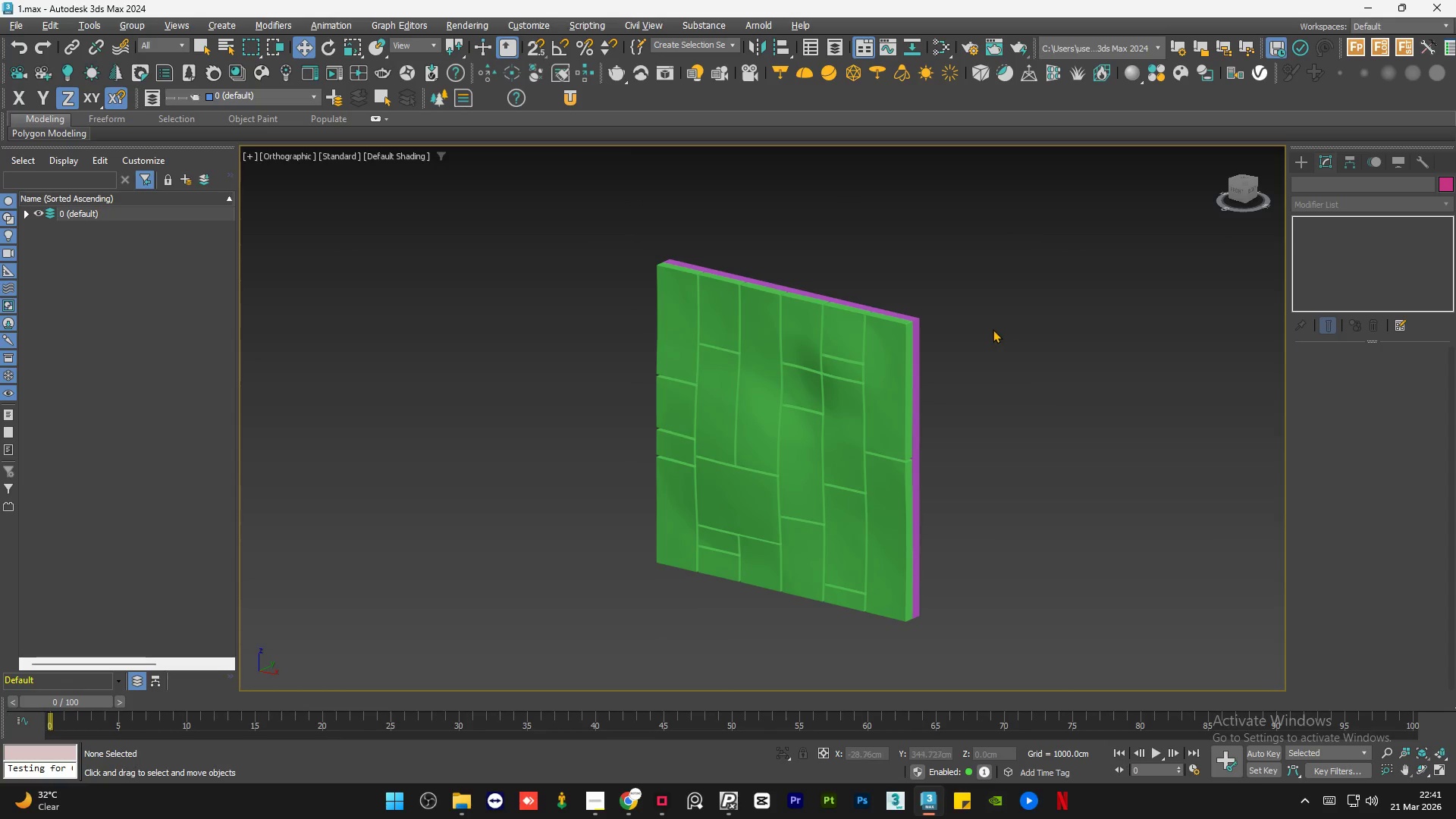 
left_click([956, 318])
 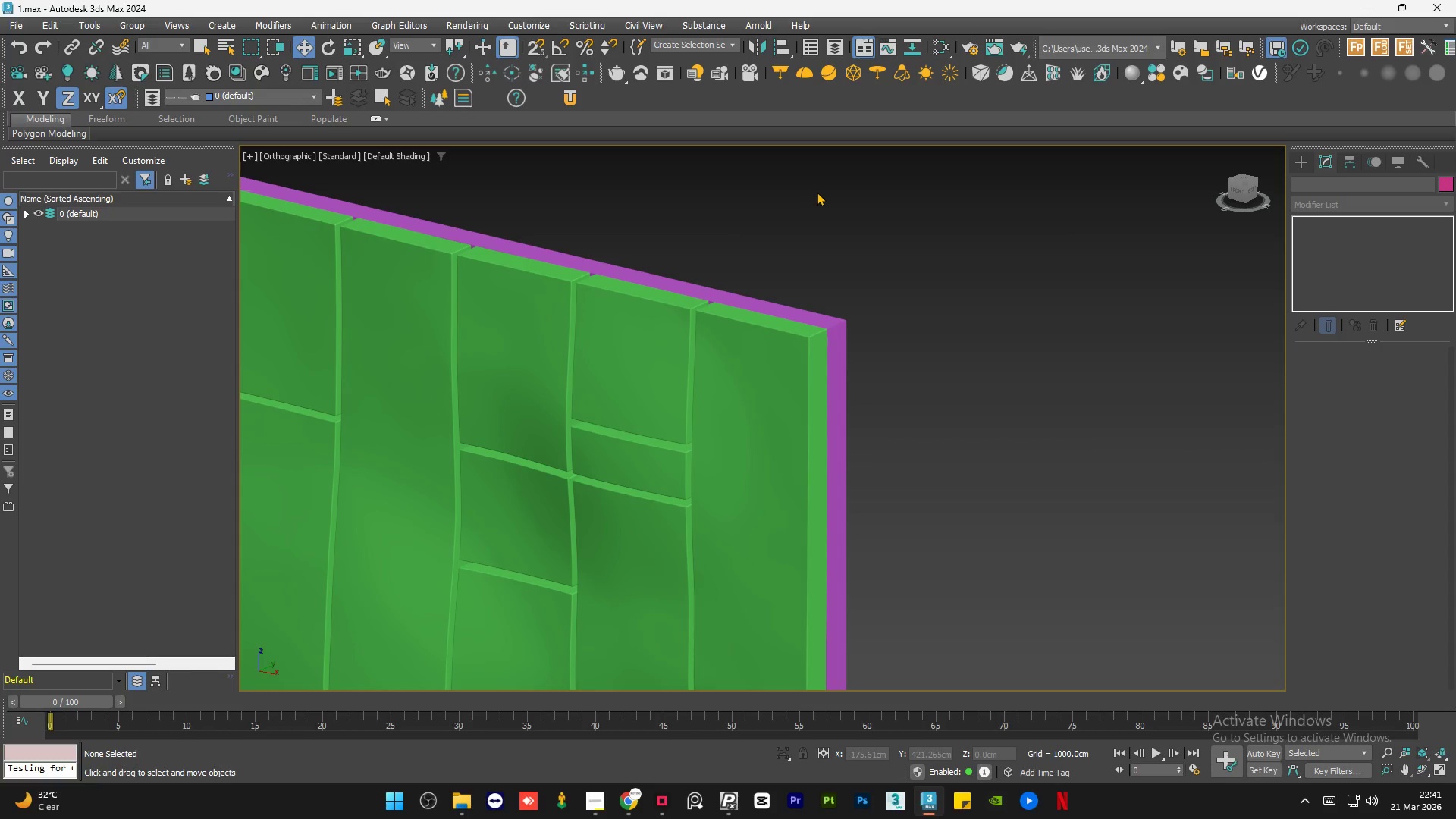 
scroll: coordinate [956, 318], scroll_direction: up, amount: 3.0
 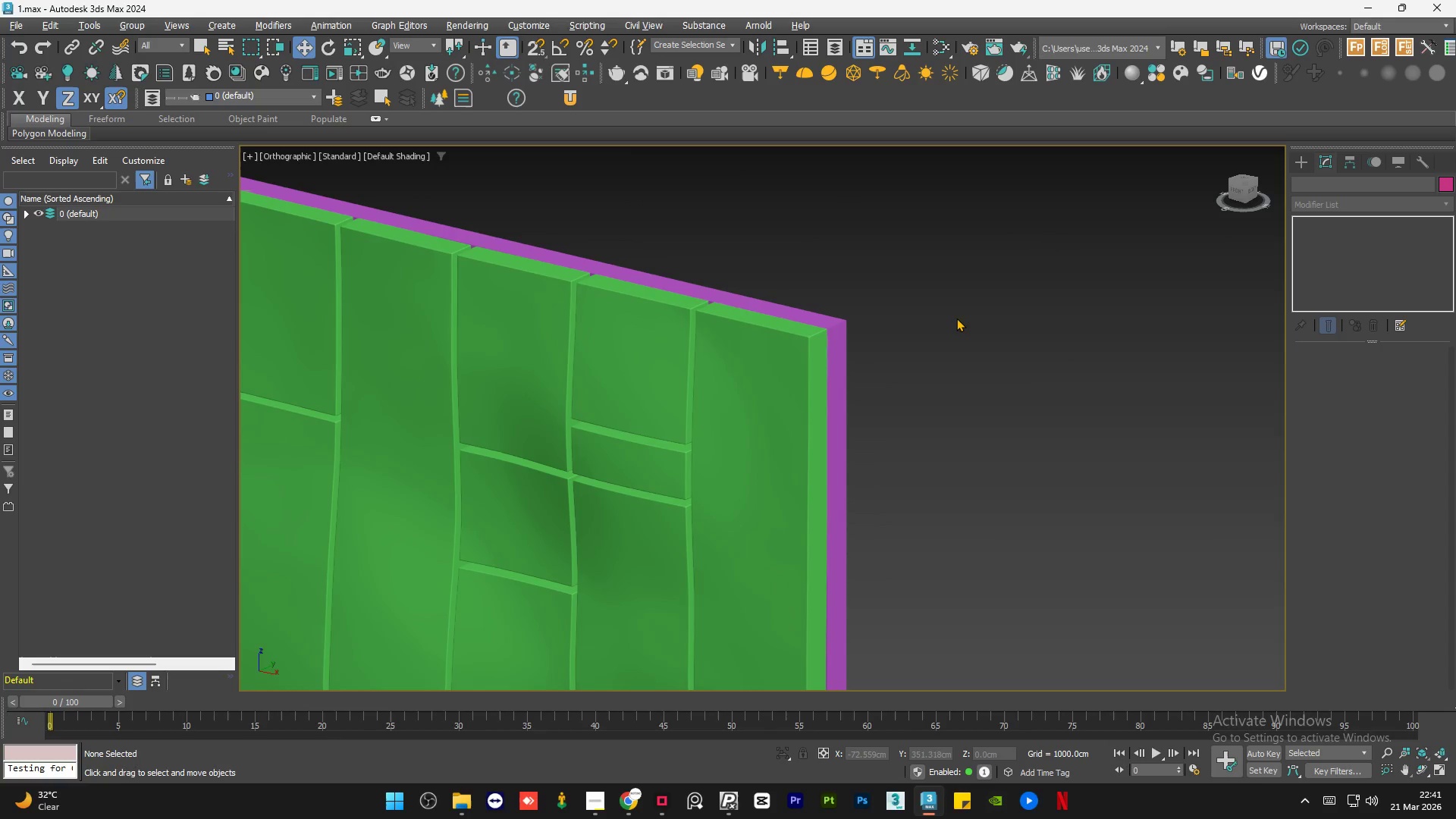 
wait(18.36)
 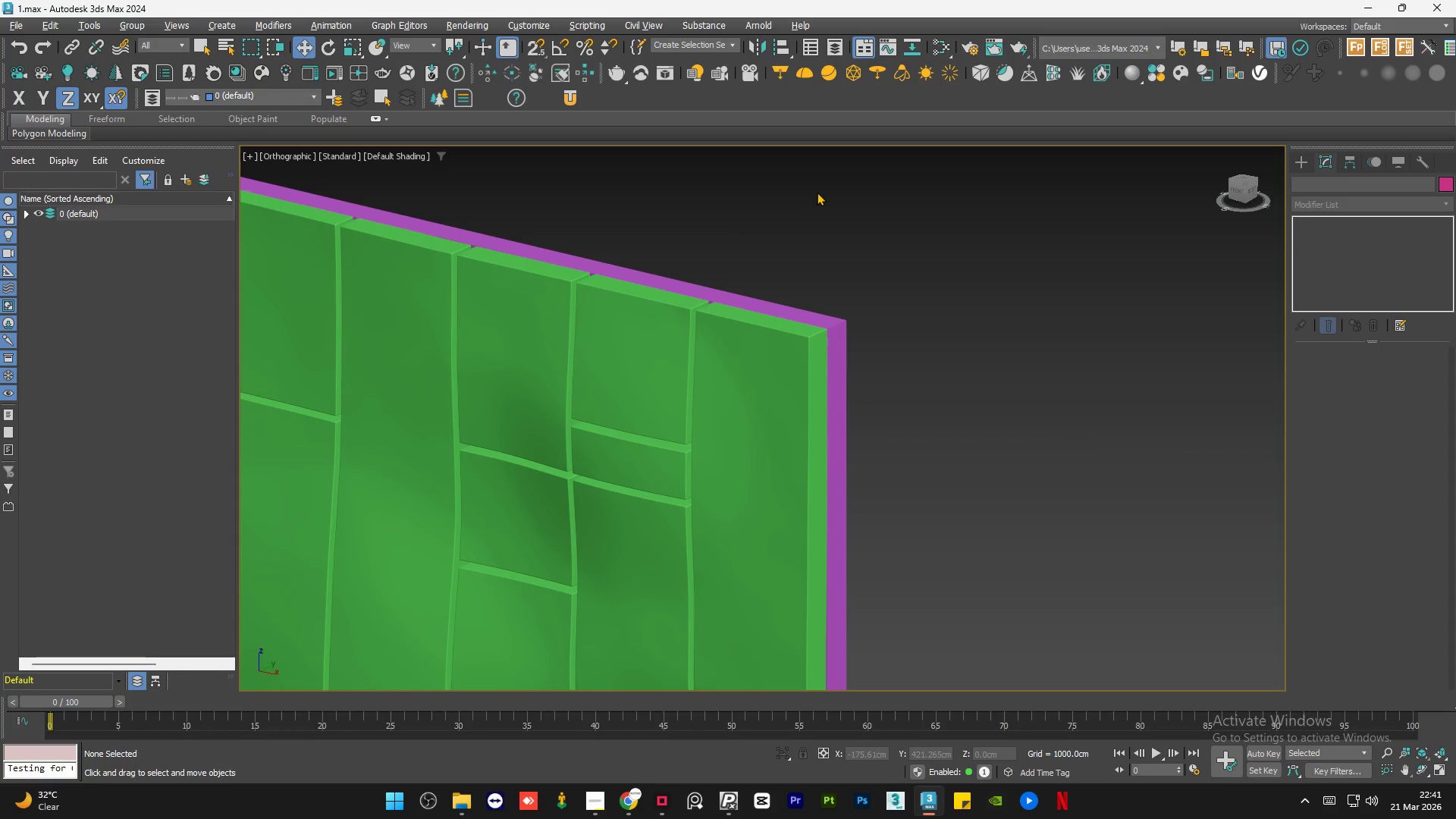 
scroll: coordinate [747, 193], scroll_direction: down, amount: 1.0
 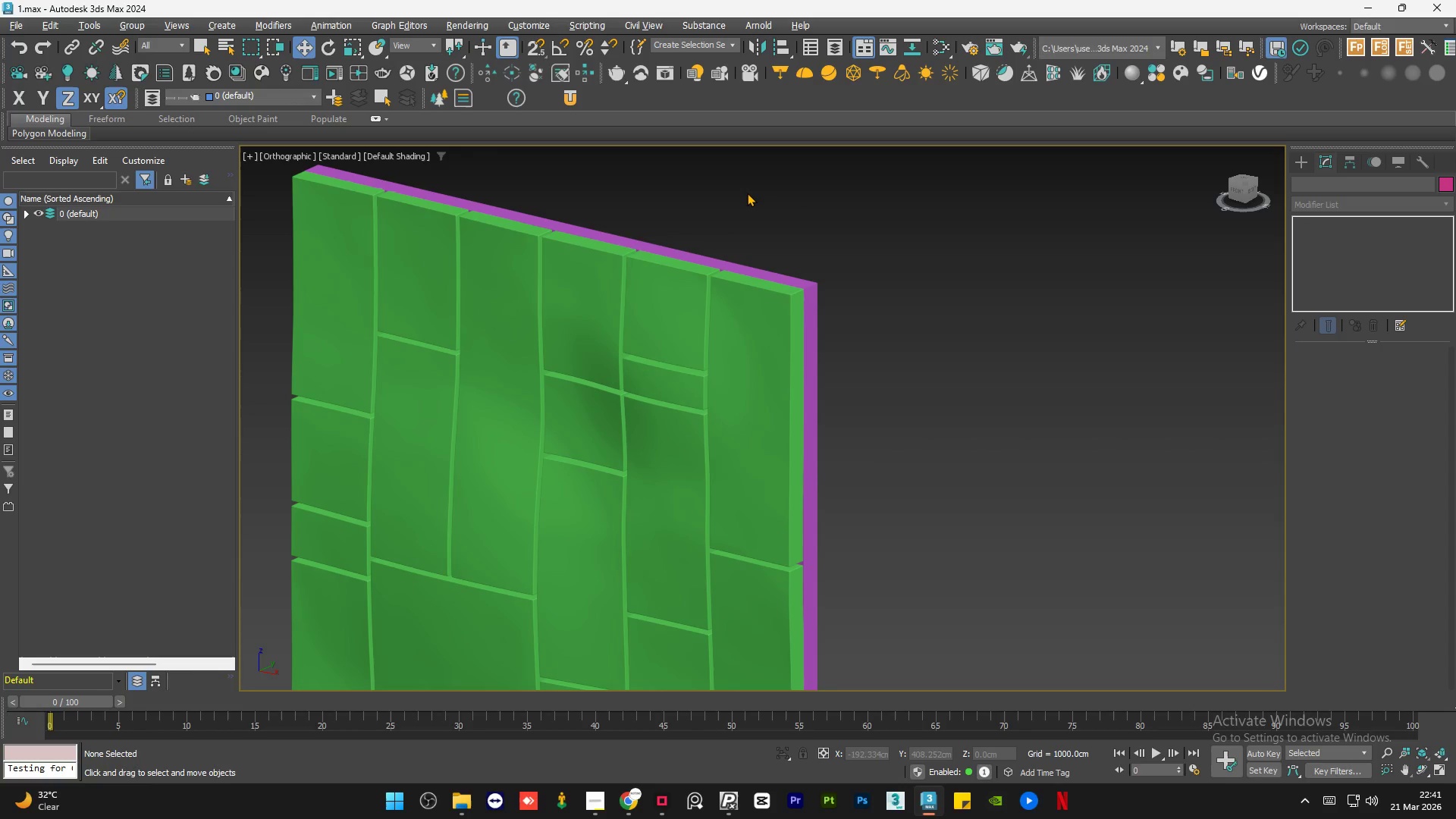 
wait(5.62)
 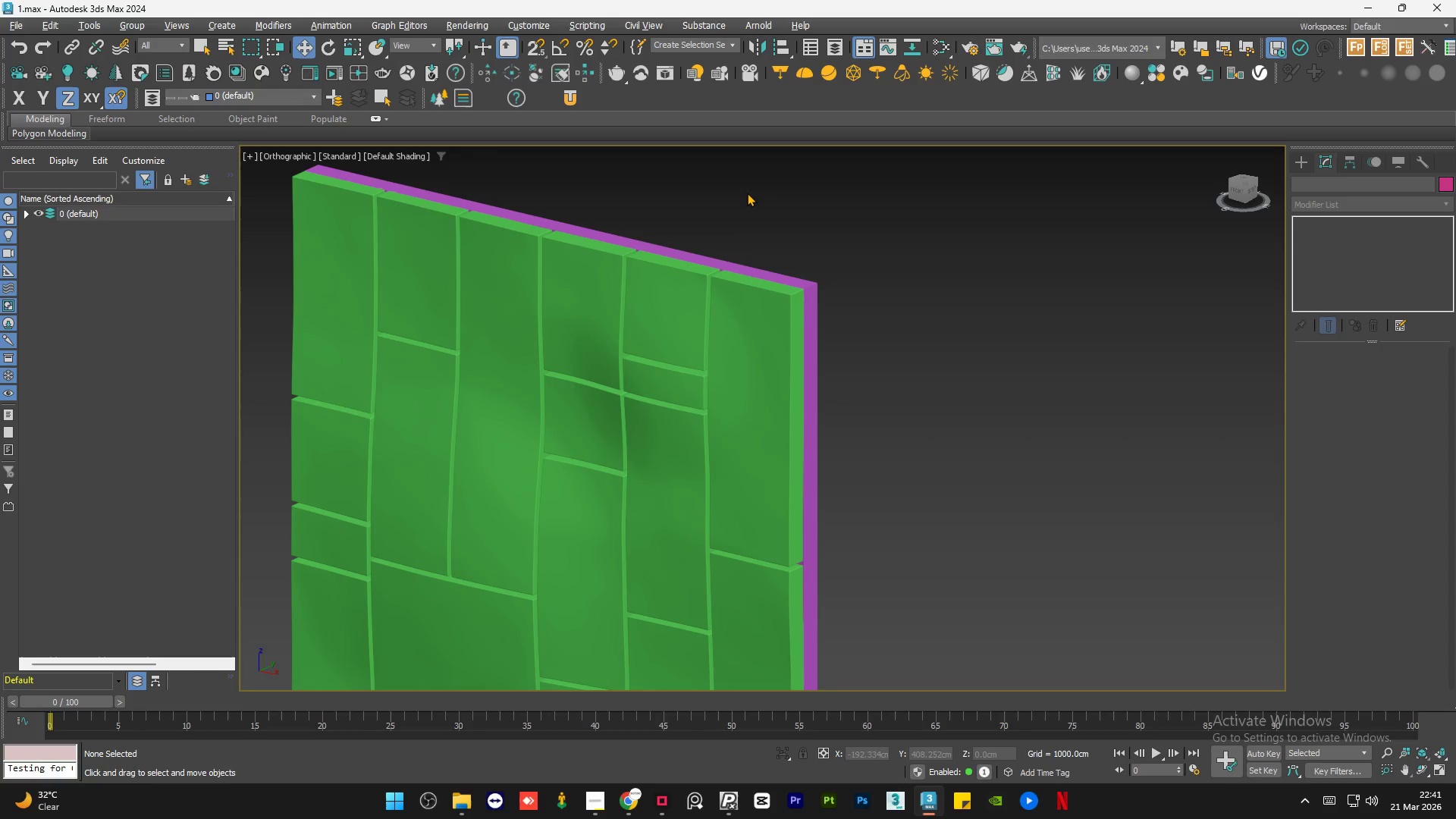 
left_click([747, 193])
 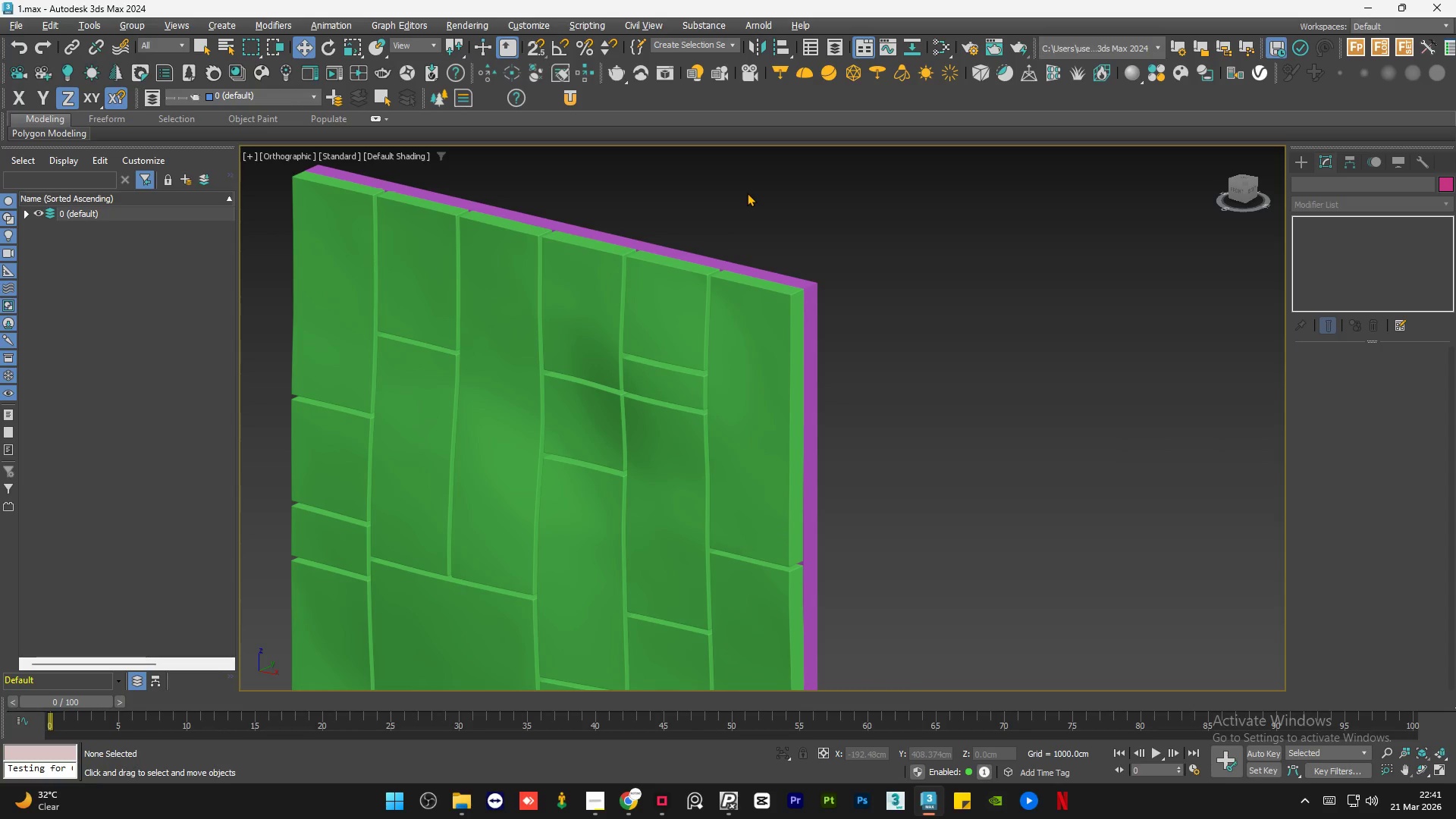 
wait(5.75)
 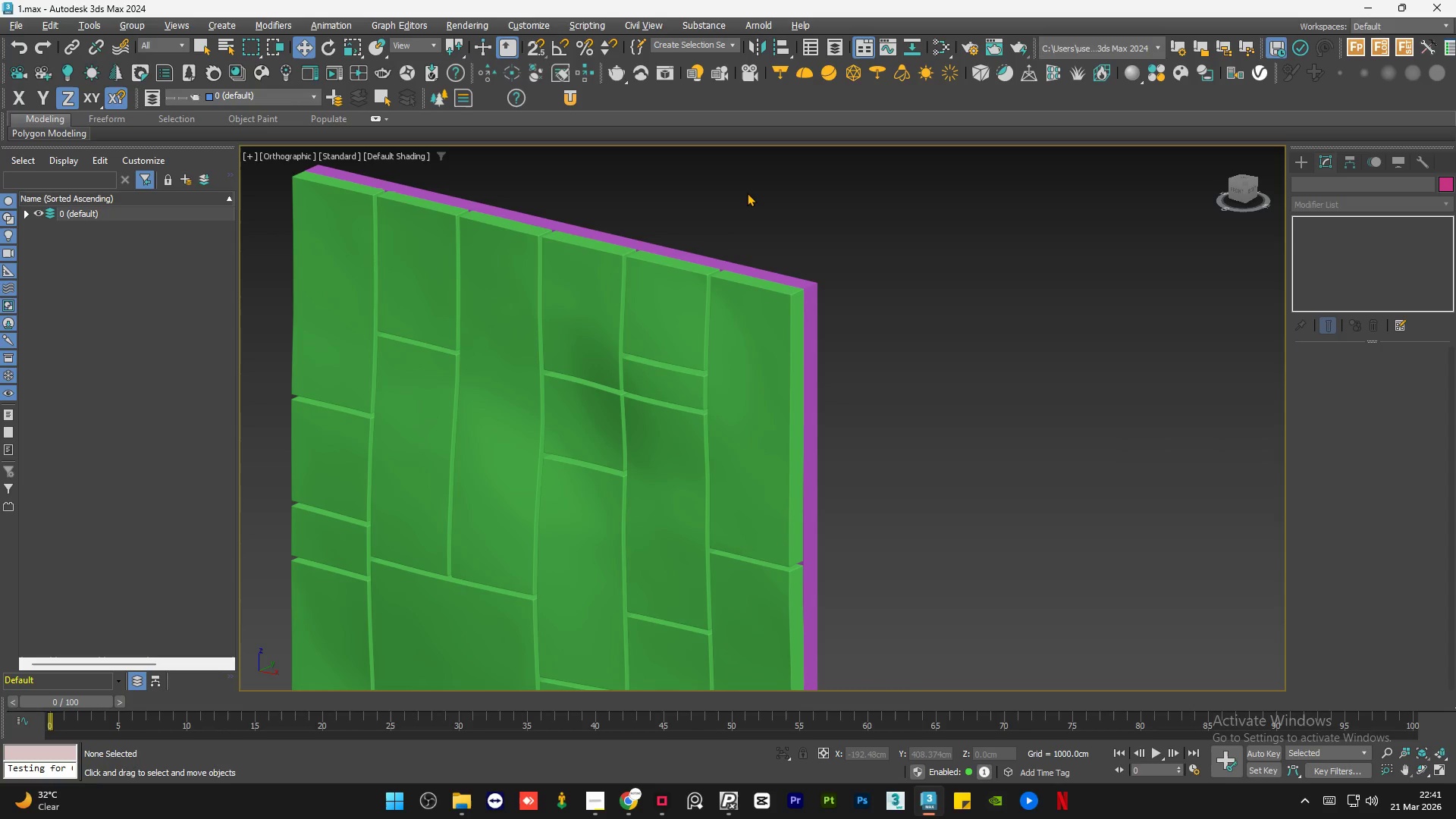 
left_click([747, 193])
 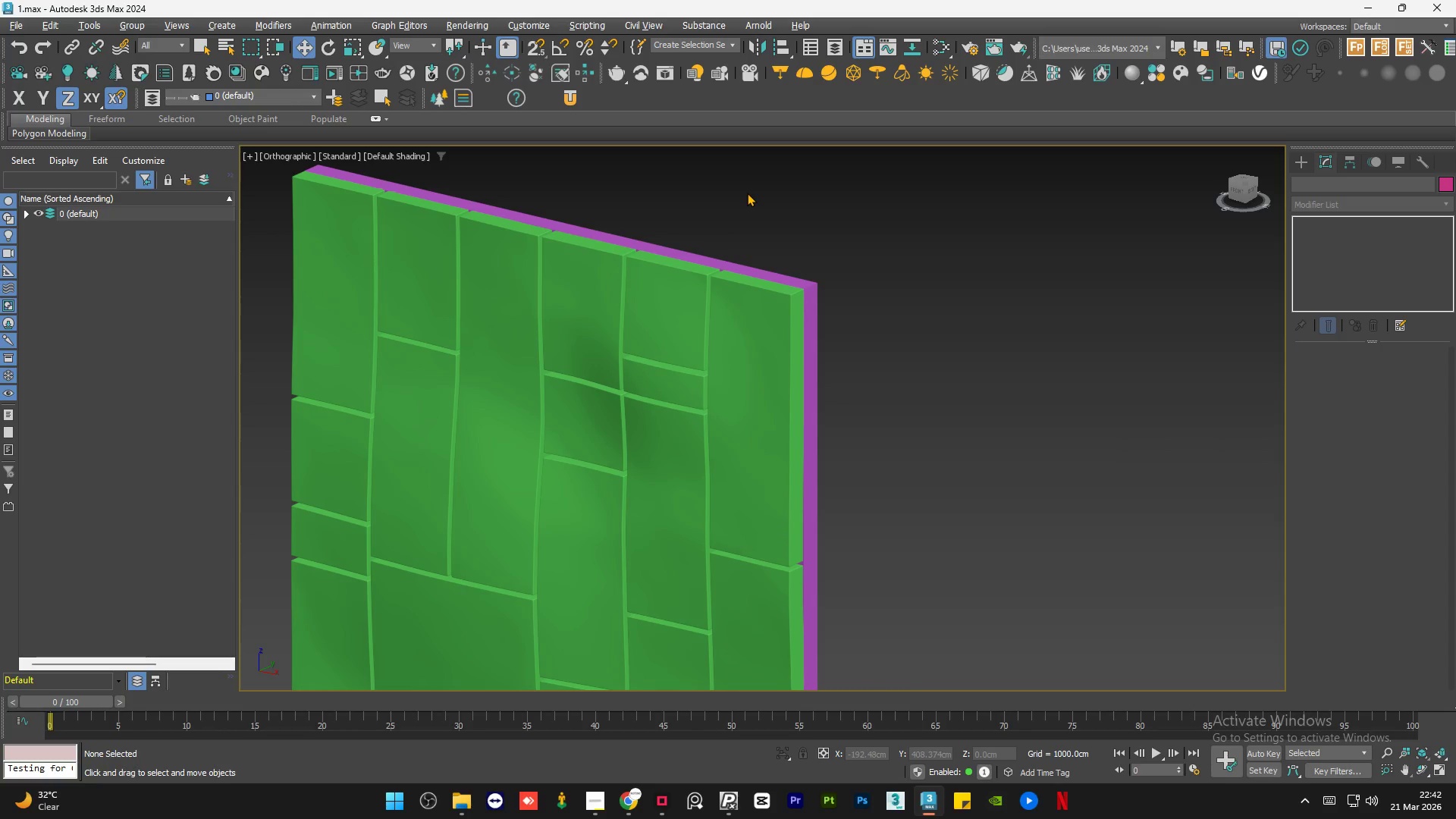 
left_click([747, 193])
 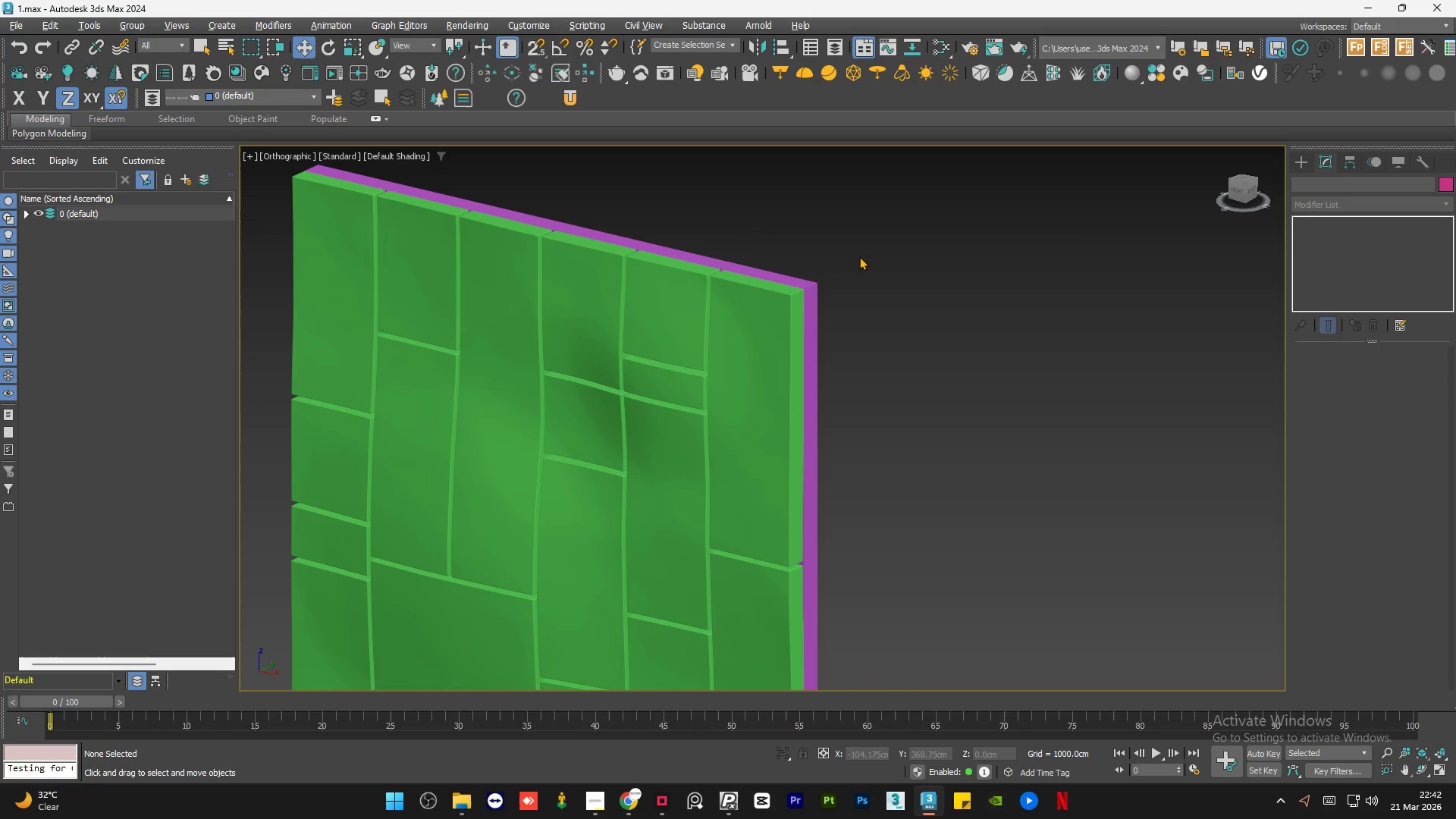 
left_click([859, 256])
 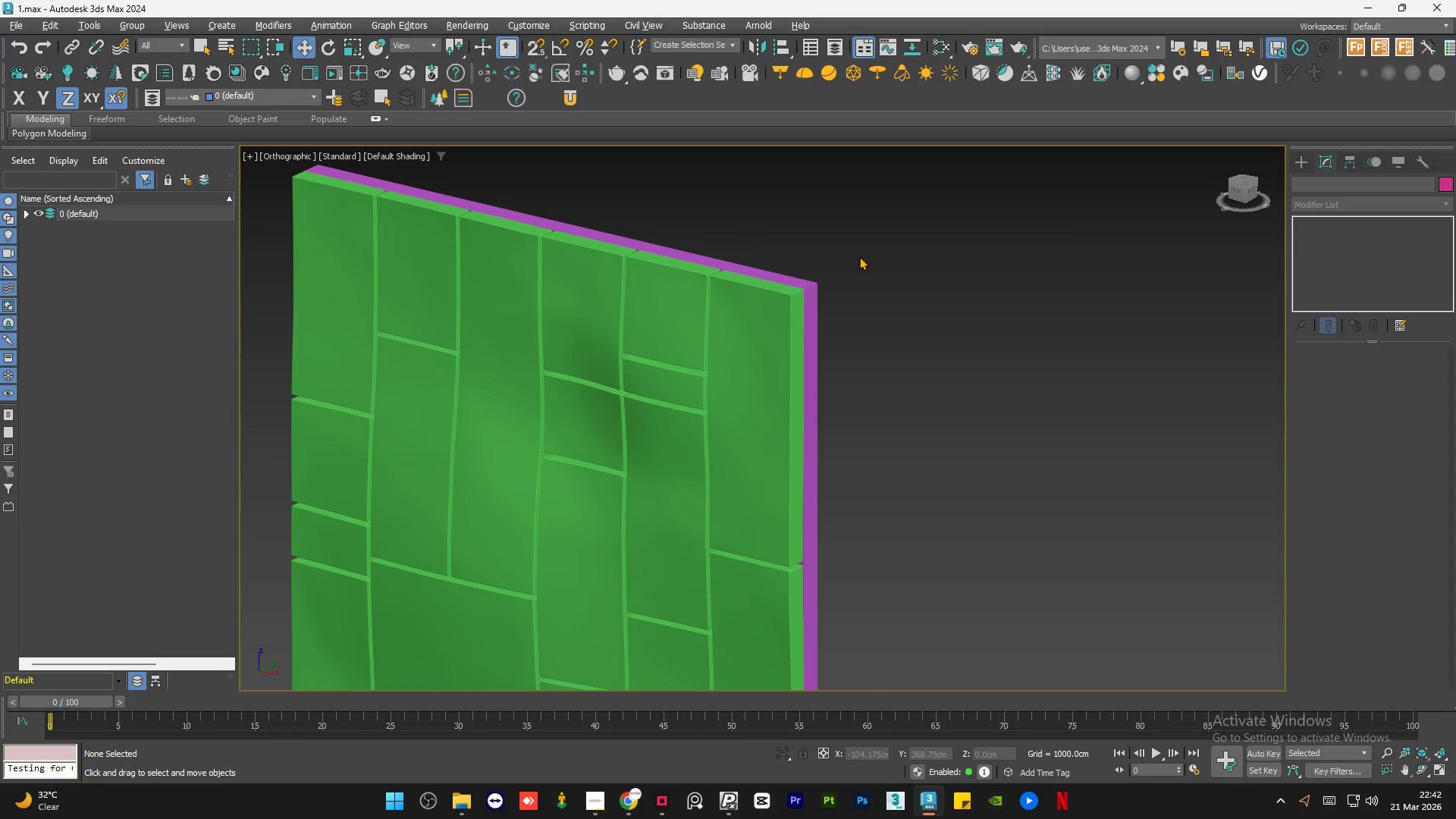 
wait(9.27)
 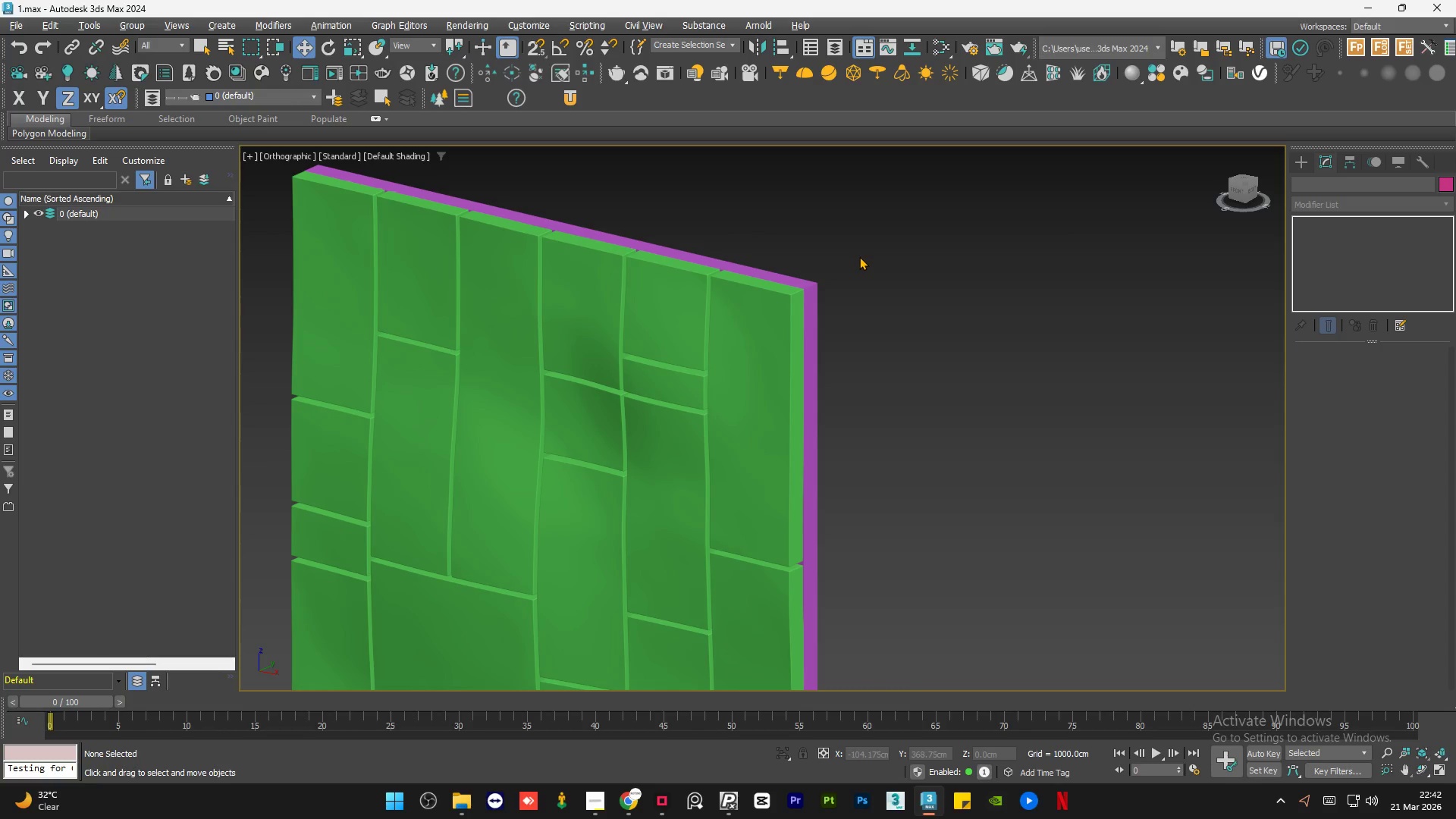 
left_click([859, 256])
 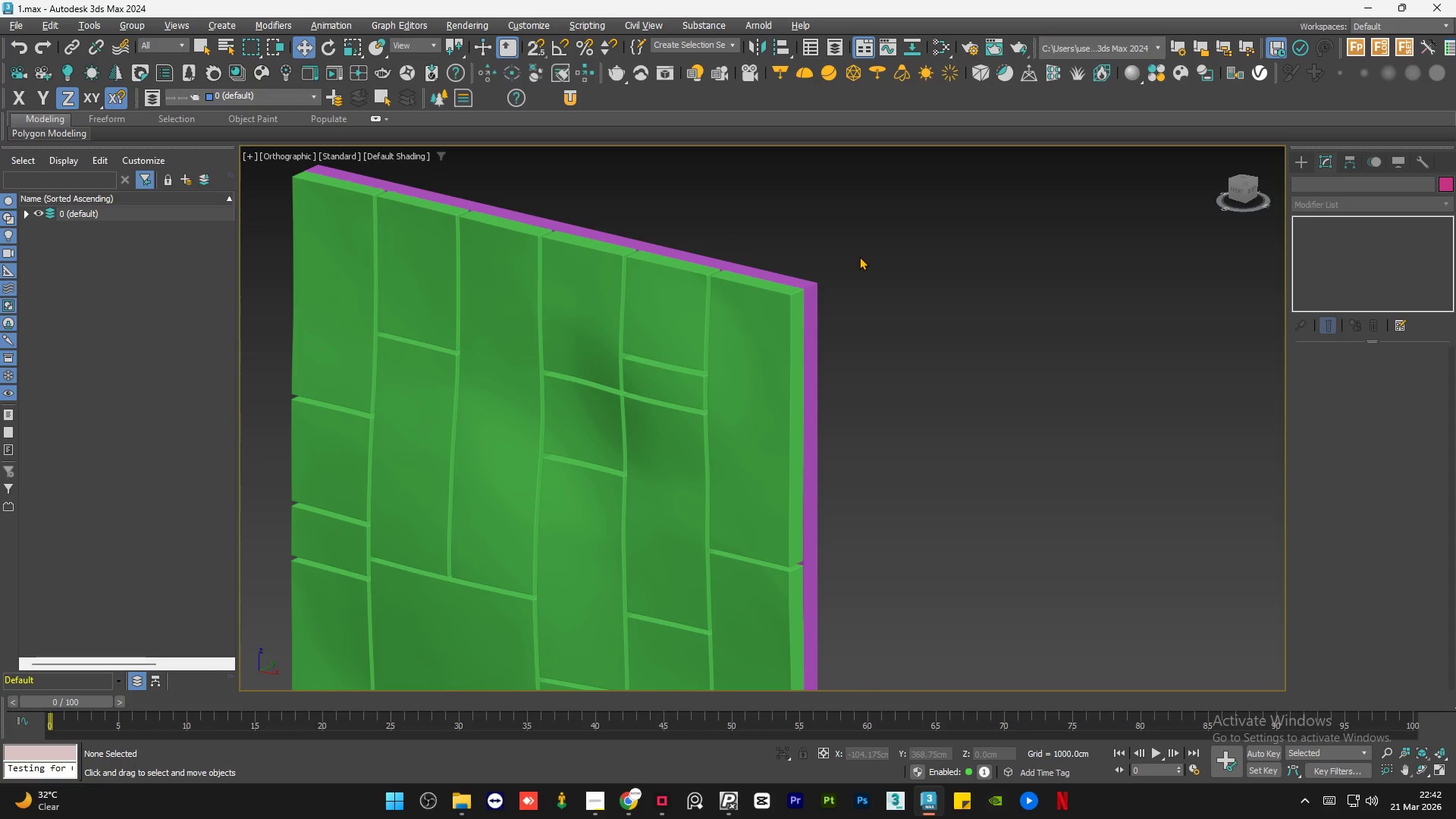 
left_click([859, 256])
 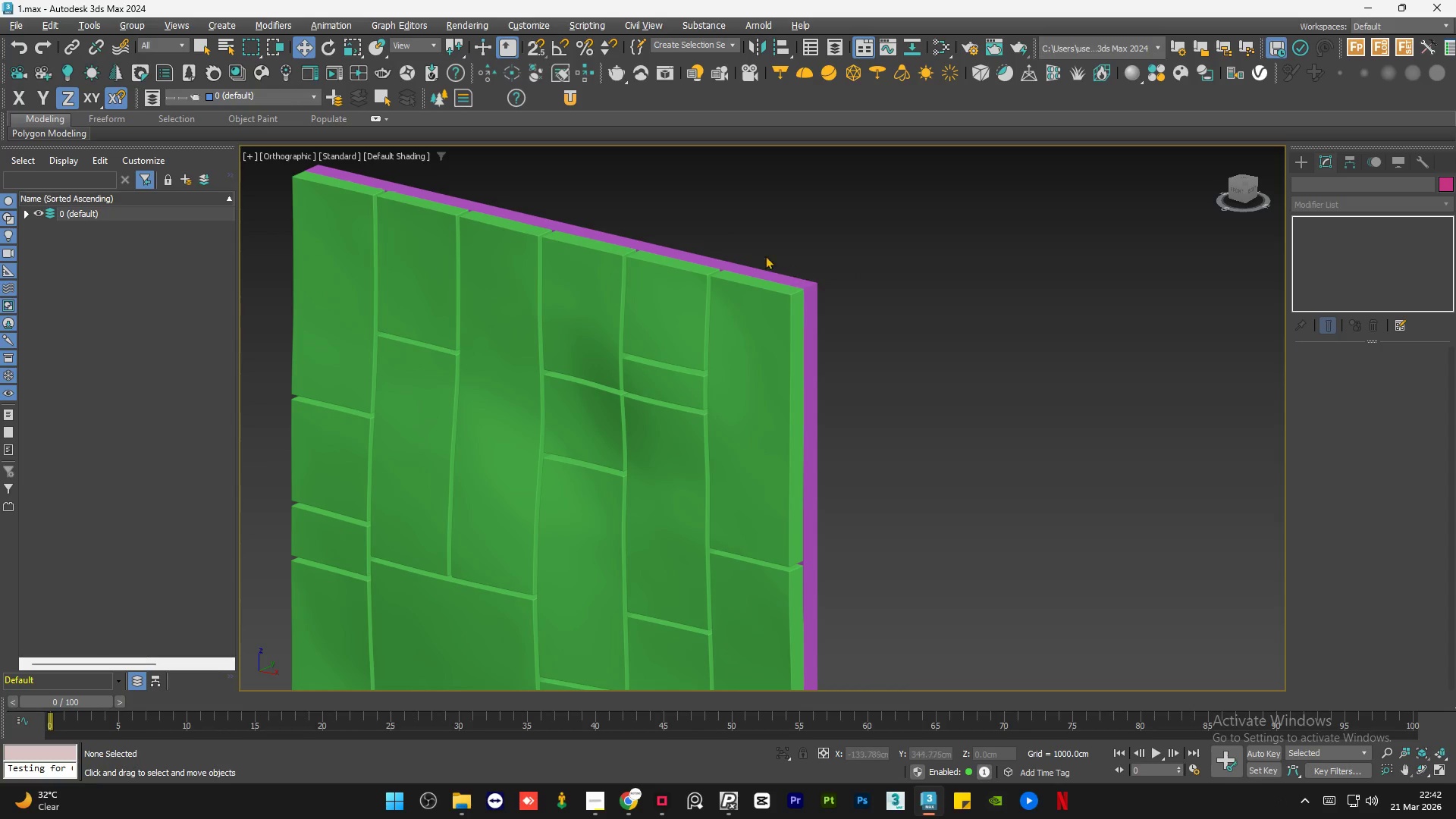 
scroll: coordinate [736, 241], scroll_direction: down, amount: 1.0
 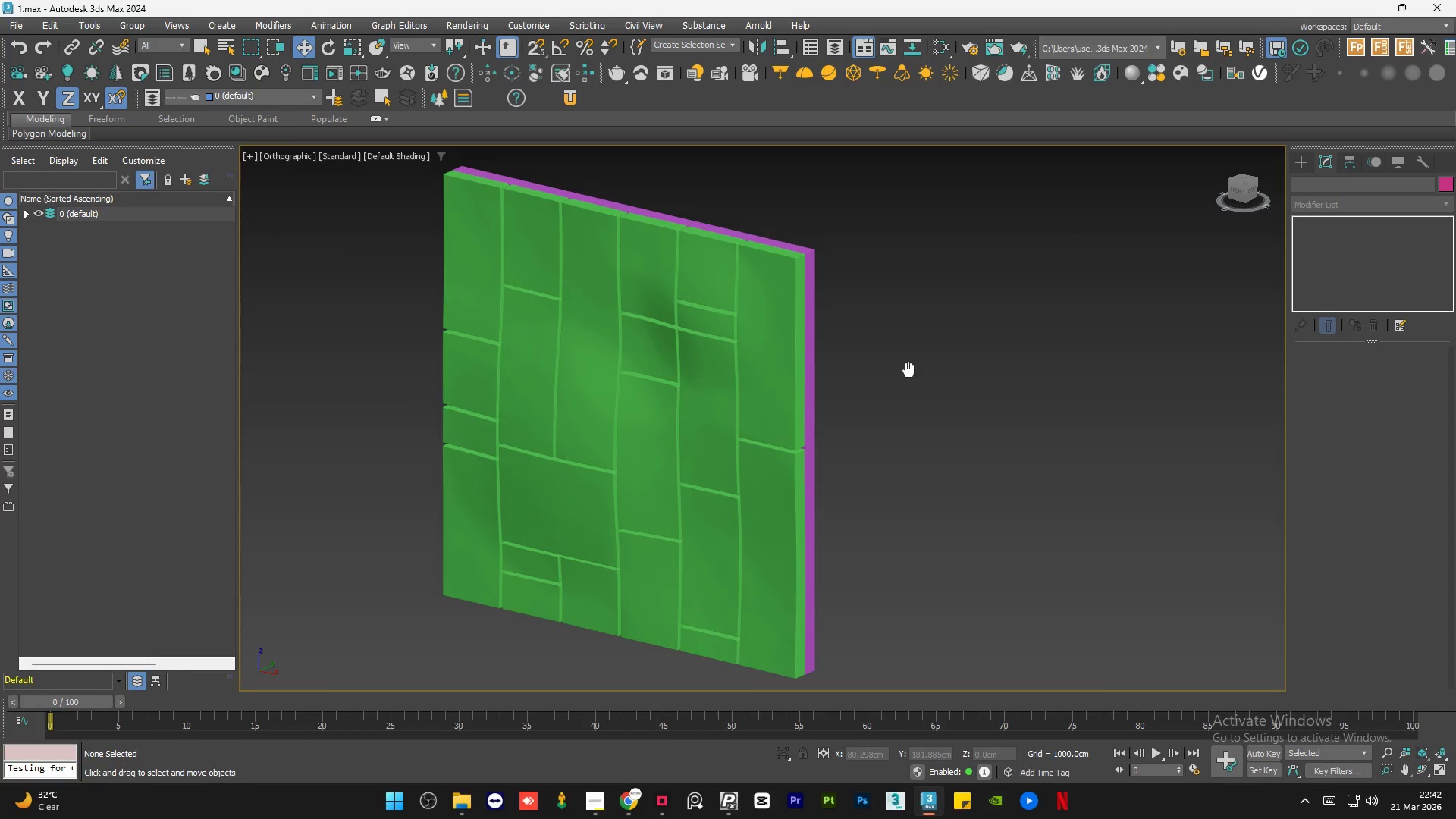 
wait(8.31)
 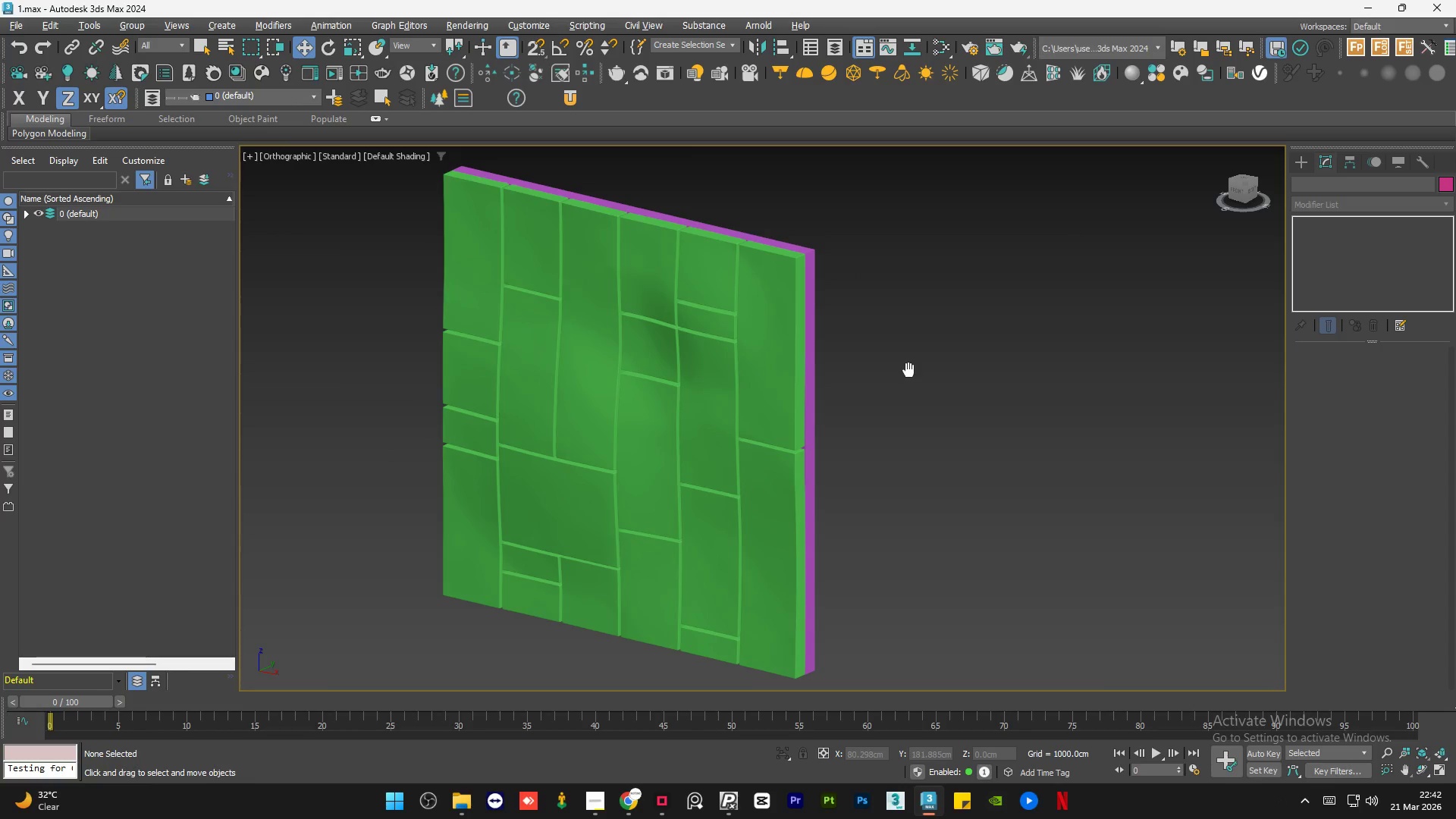 
left_click([1236, 193])
 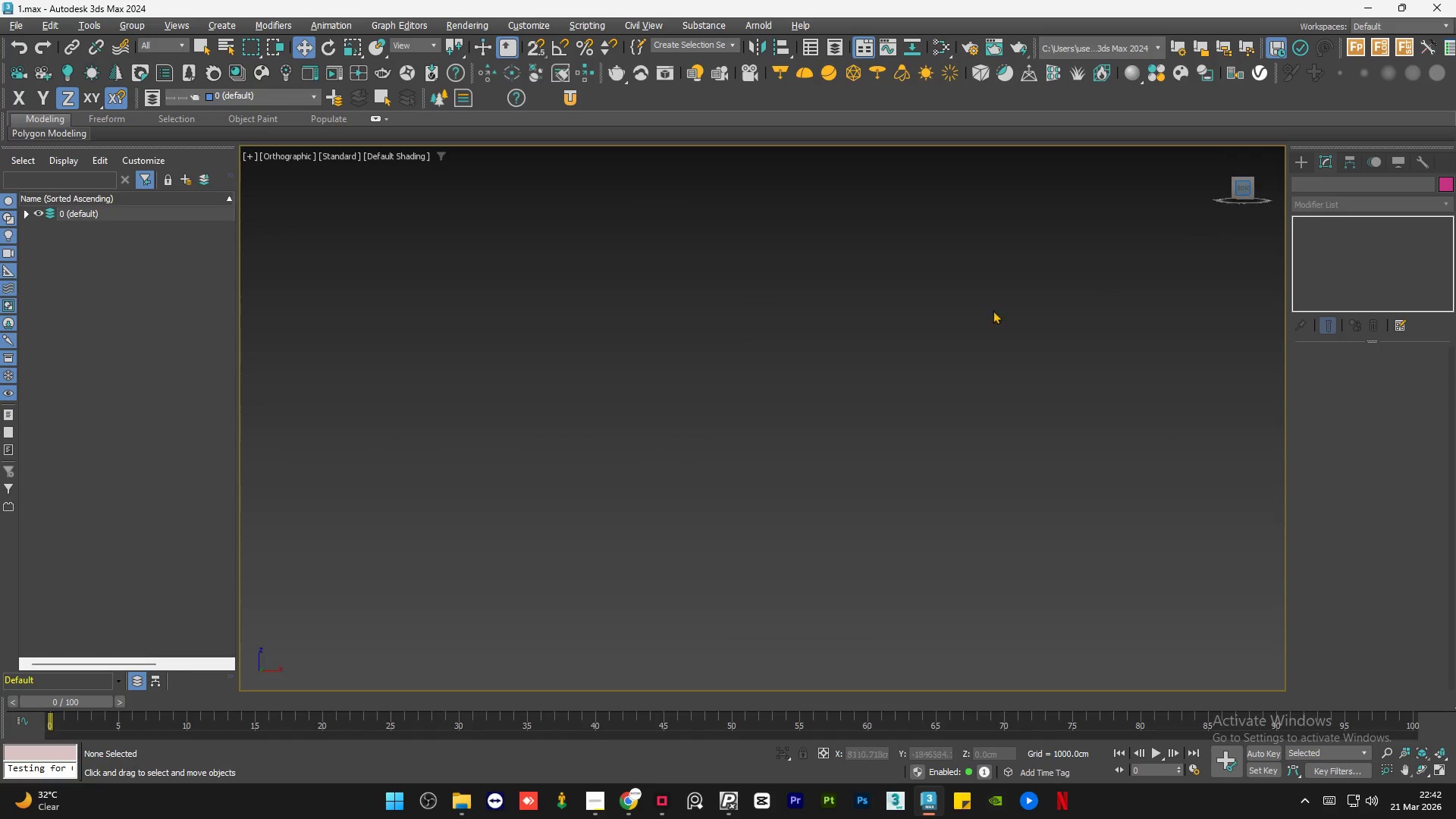 
key(Z)
 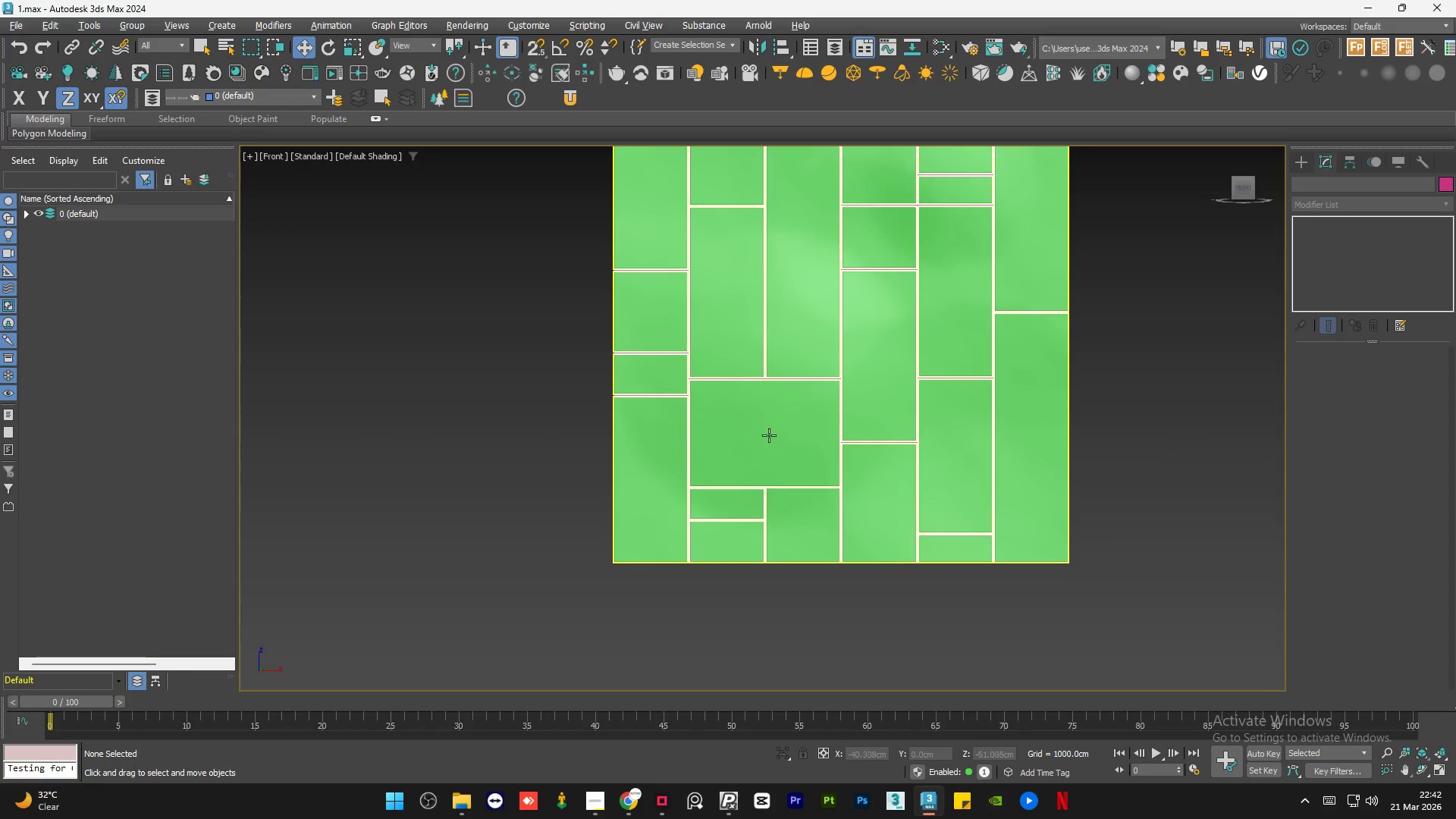 
scroll: coordinate [742, 482], scroll_direction: down, amount: 1.0
 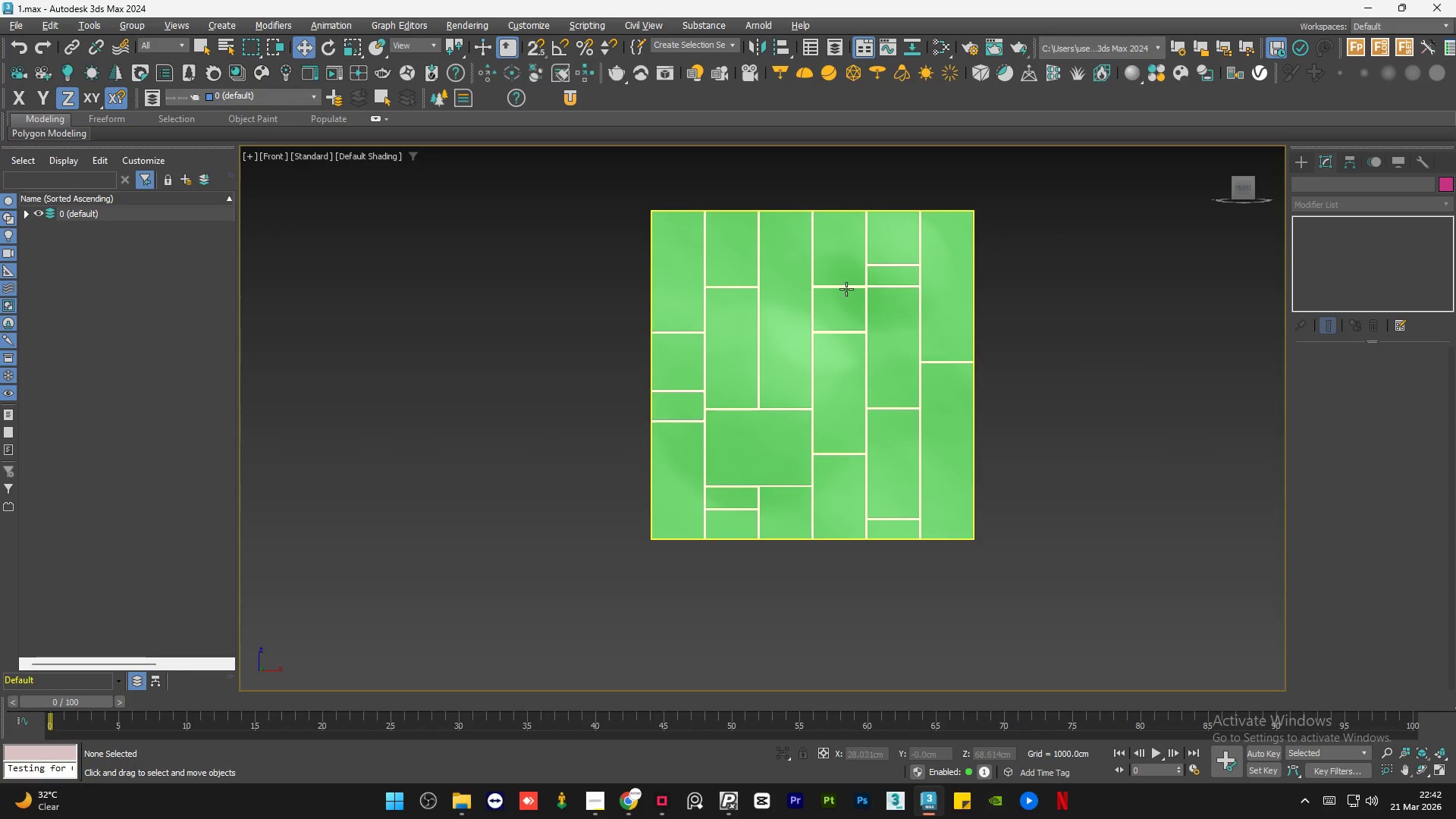 
scroll: coordinate [843, 284], scroll_direction: up, amount: 2.0
 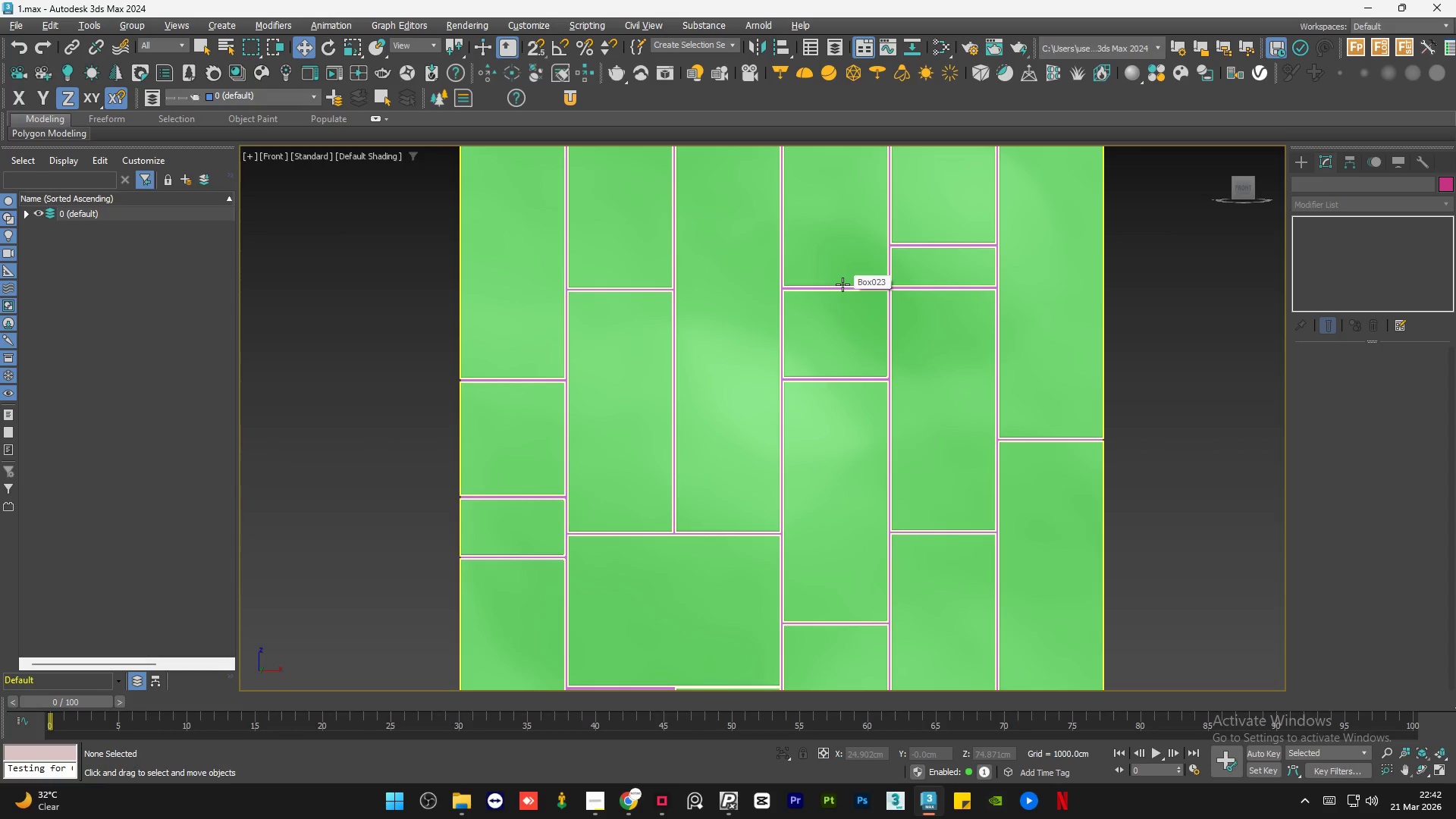 
scroll: coordinate [843, 284], scroll_direction: down, amount: 1.0
 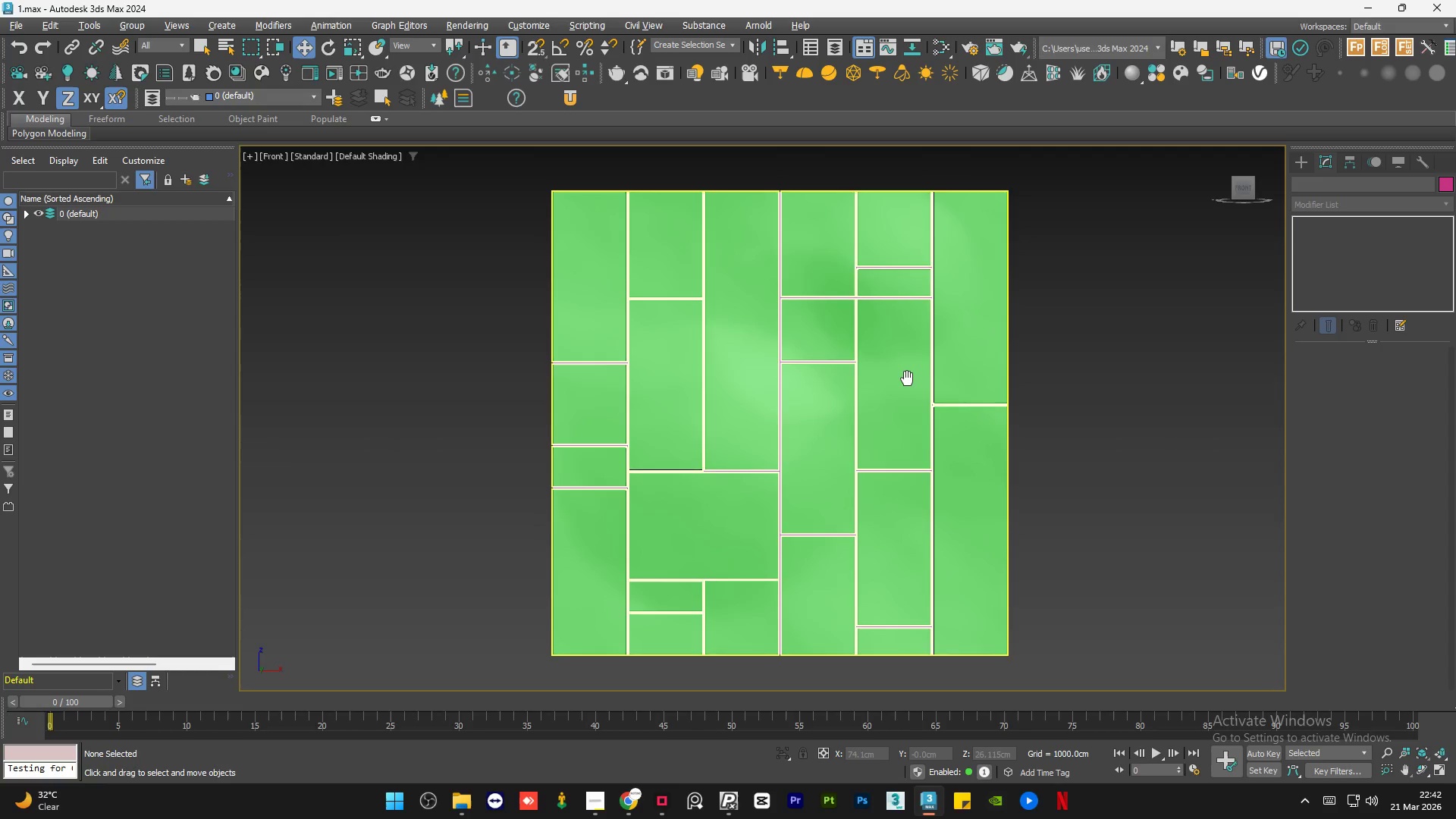 
left_click([1102, 408])
 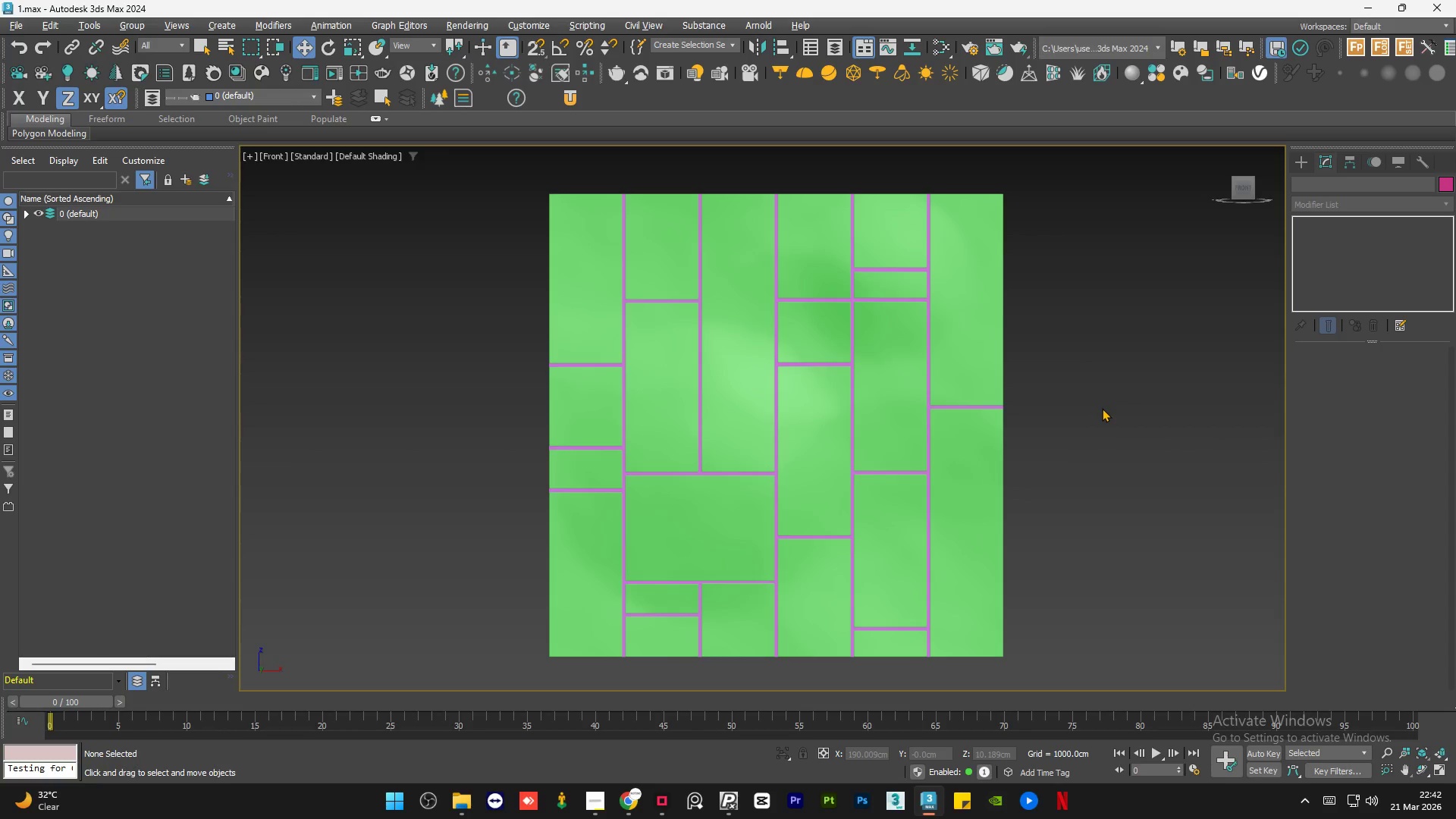 
wait(25.42)
 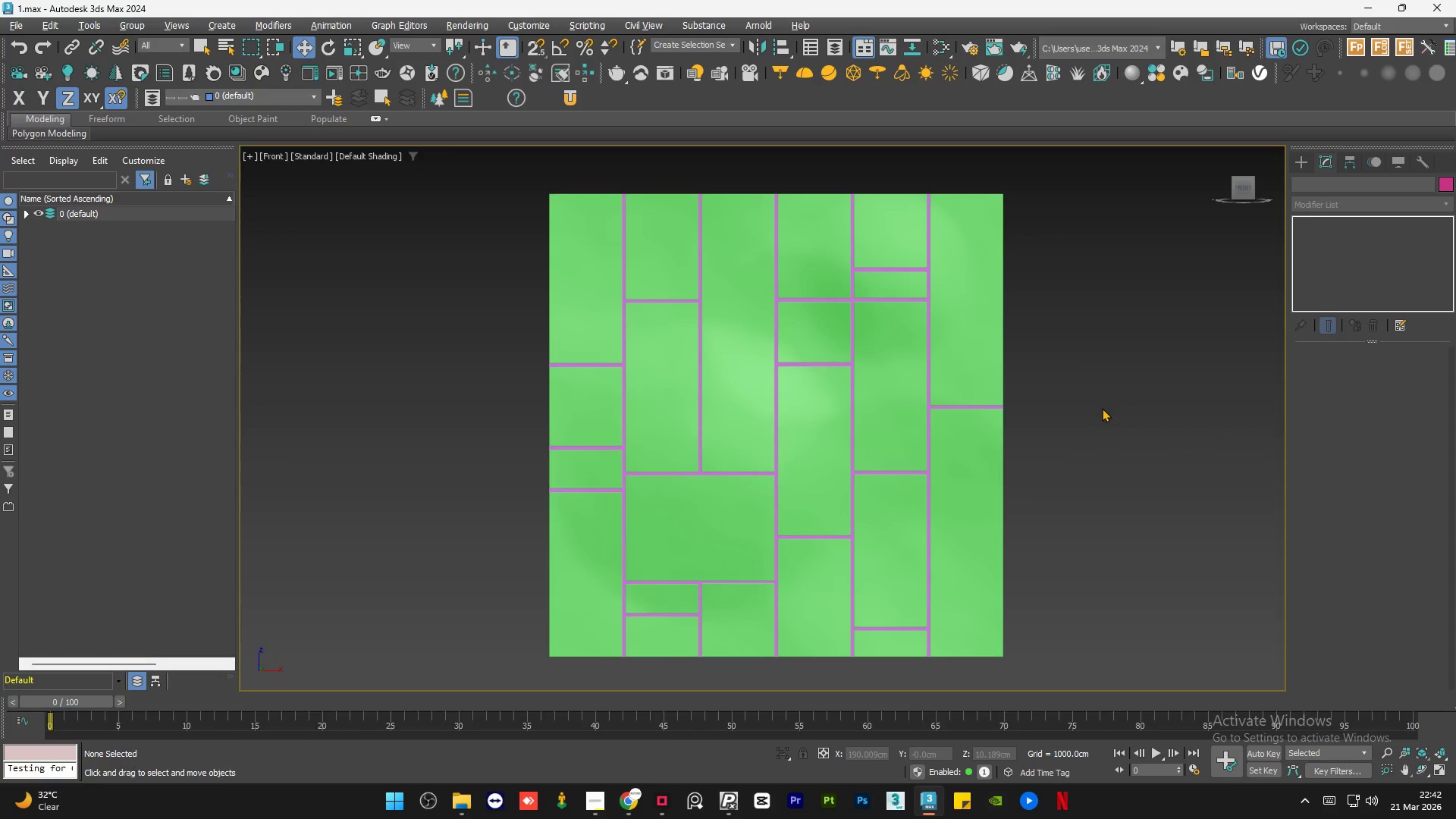 
left_click([1102, 408])
 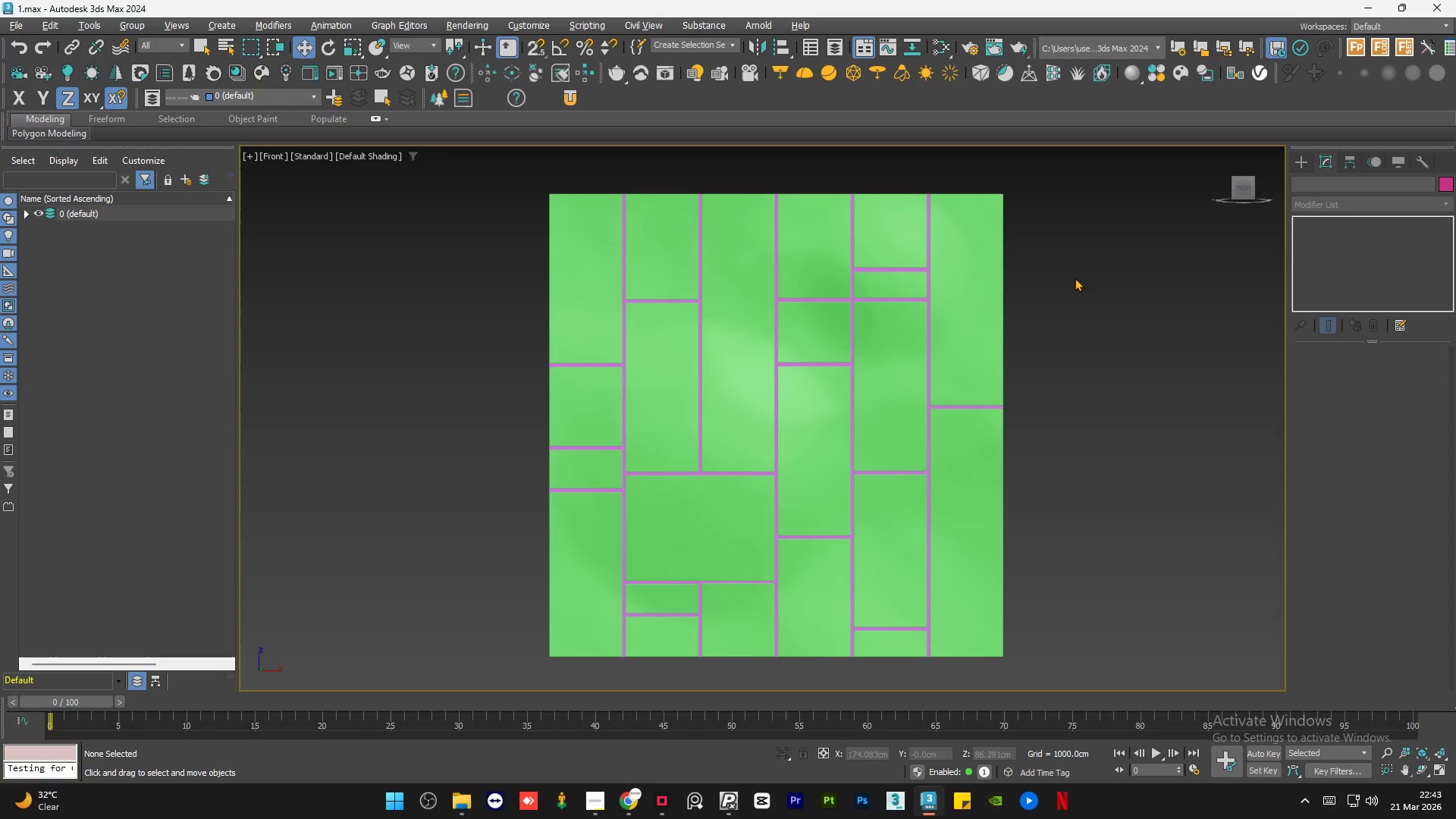 
wait(34.25)
 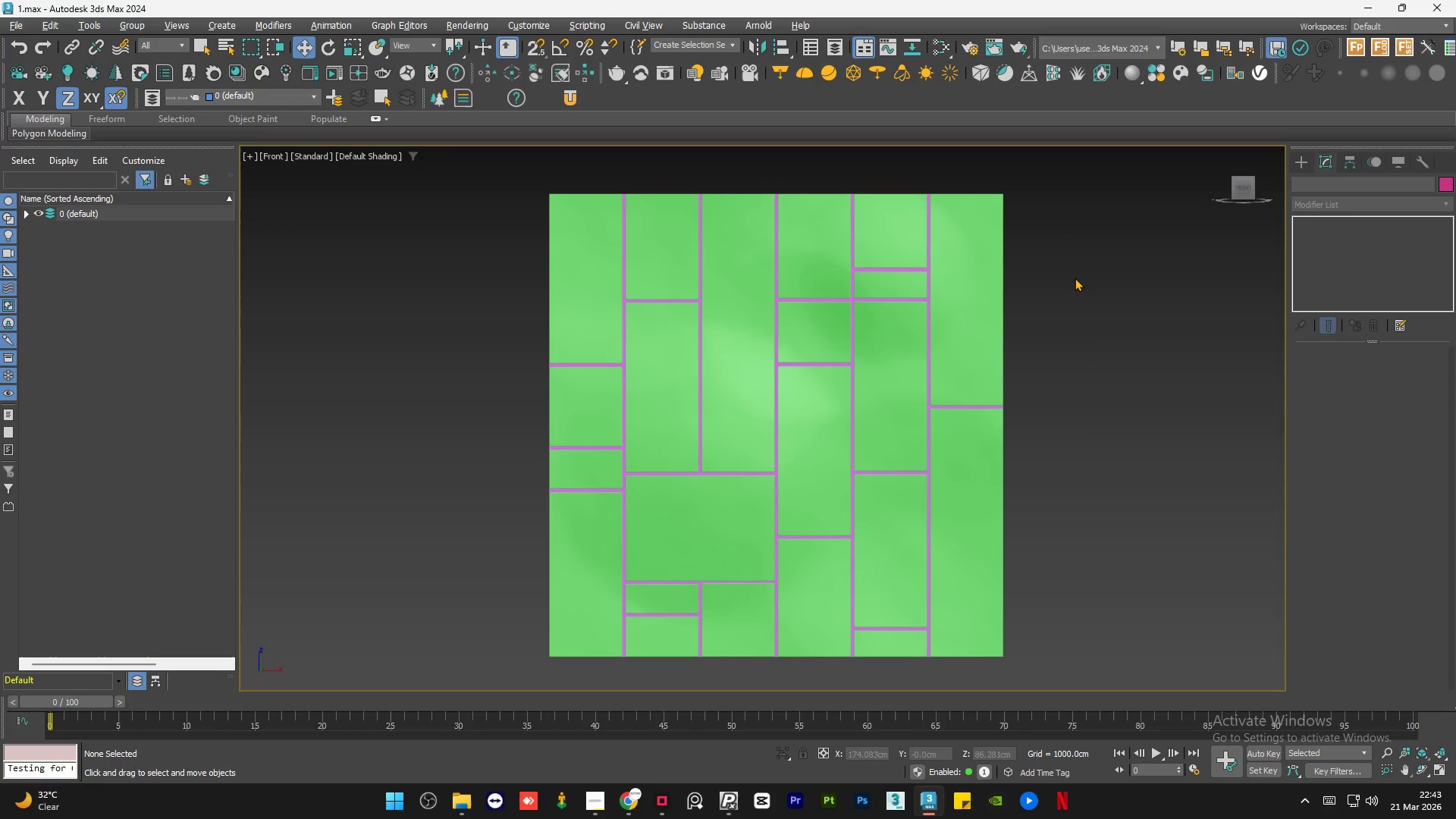 
scroll: coordinate [908, 401], scroll_direction: down, amount: 1.0
 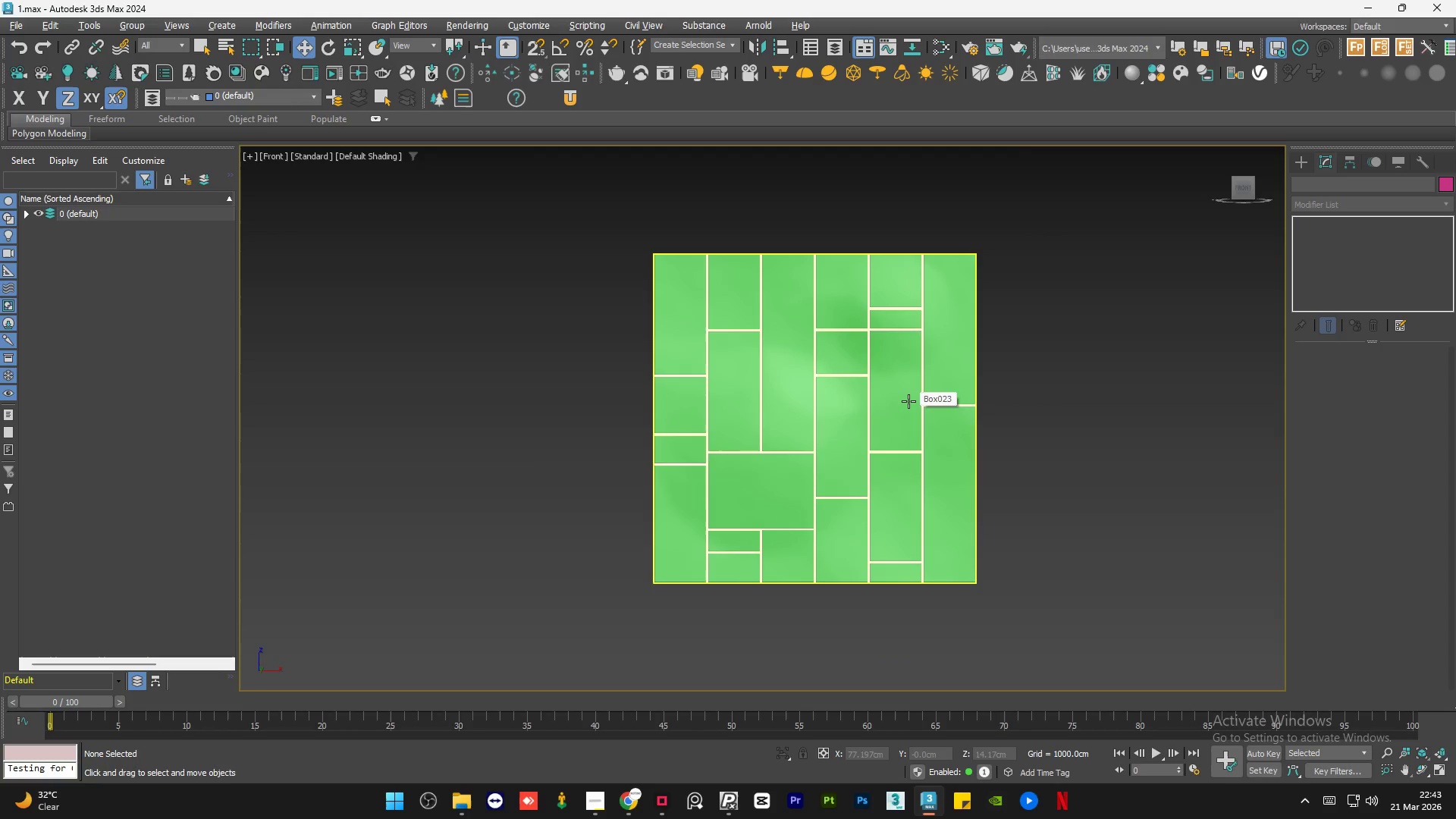 
hold_key(key=AltLeft, duration=1.5)
 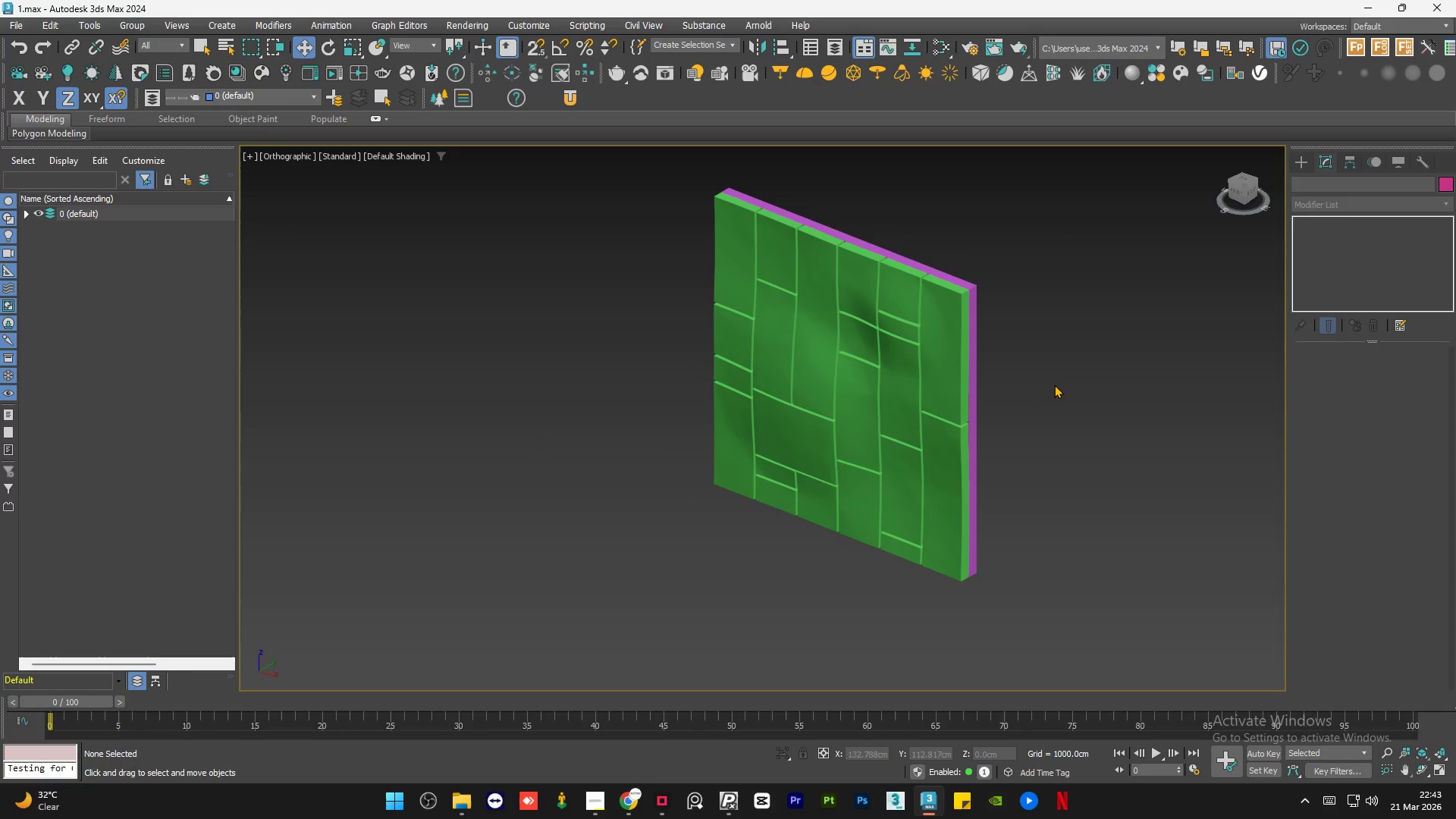 
key(Alt+AltLeft)
 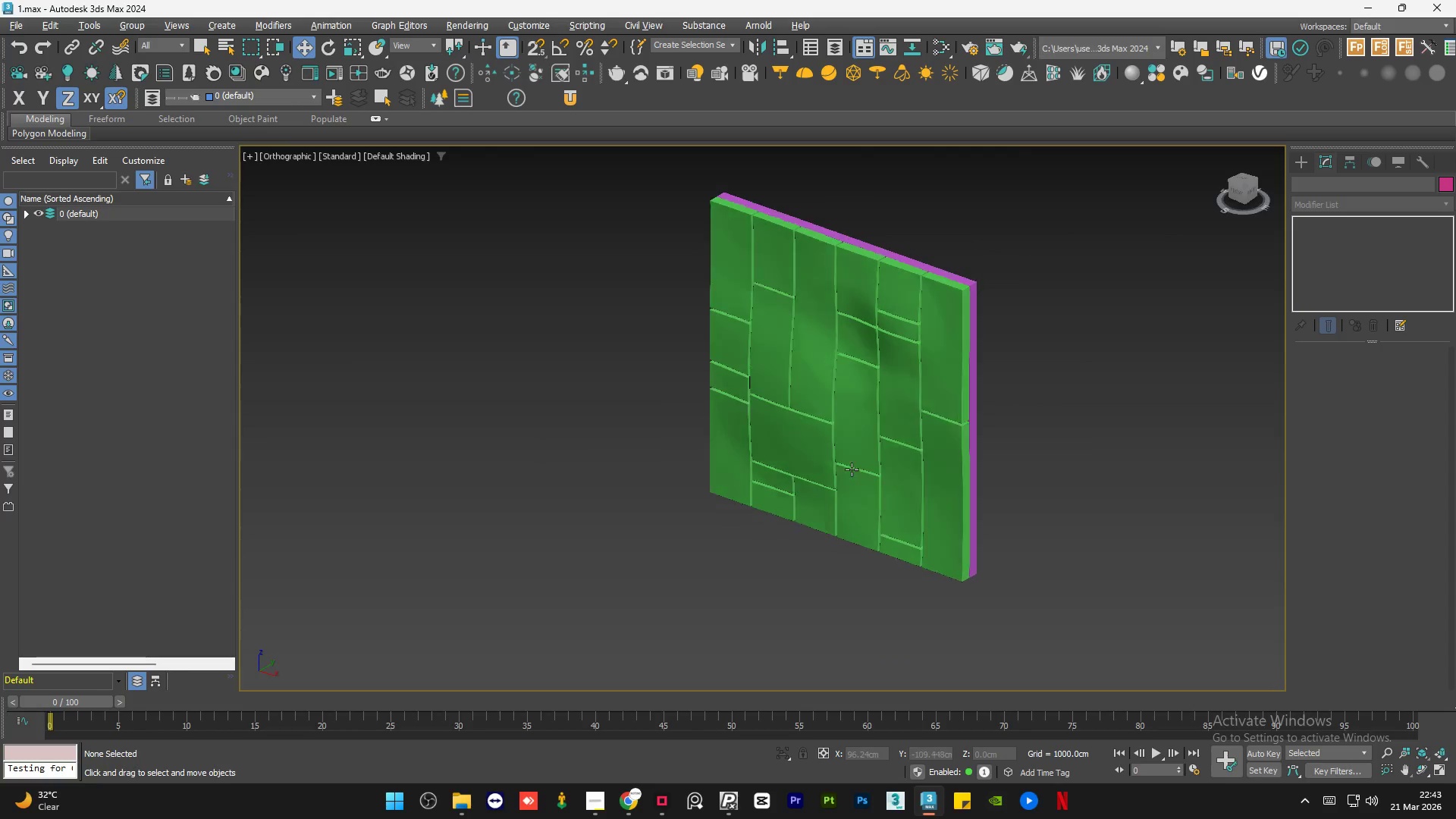 
key(Alt+AltLeft)
 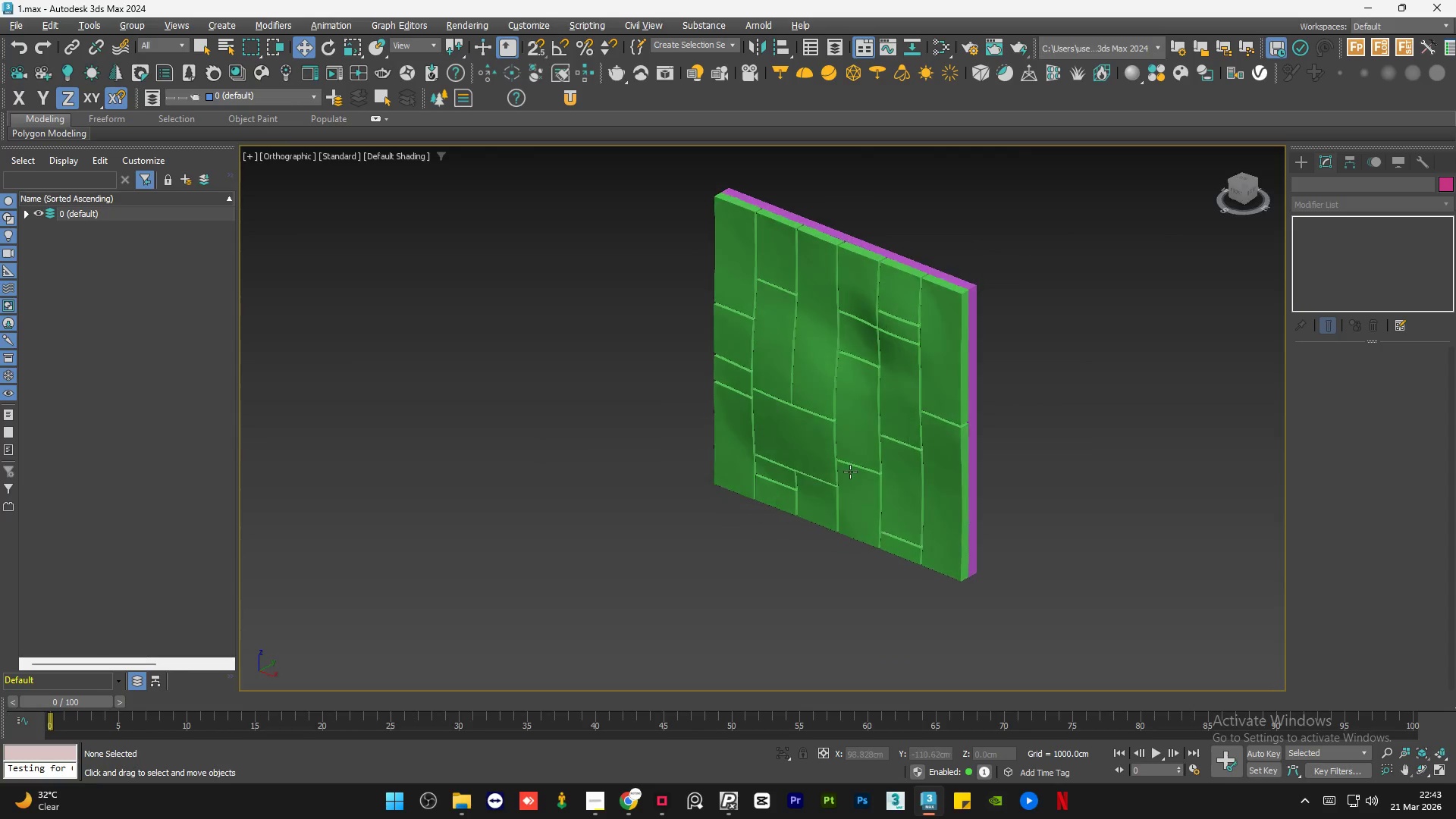 
key(Alt+AltLeft)
 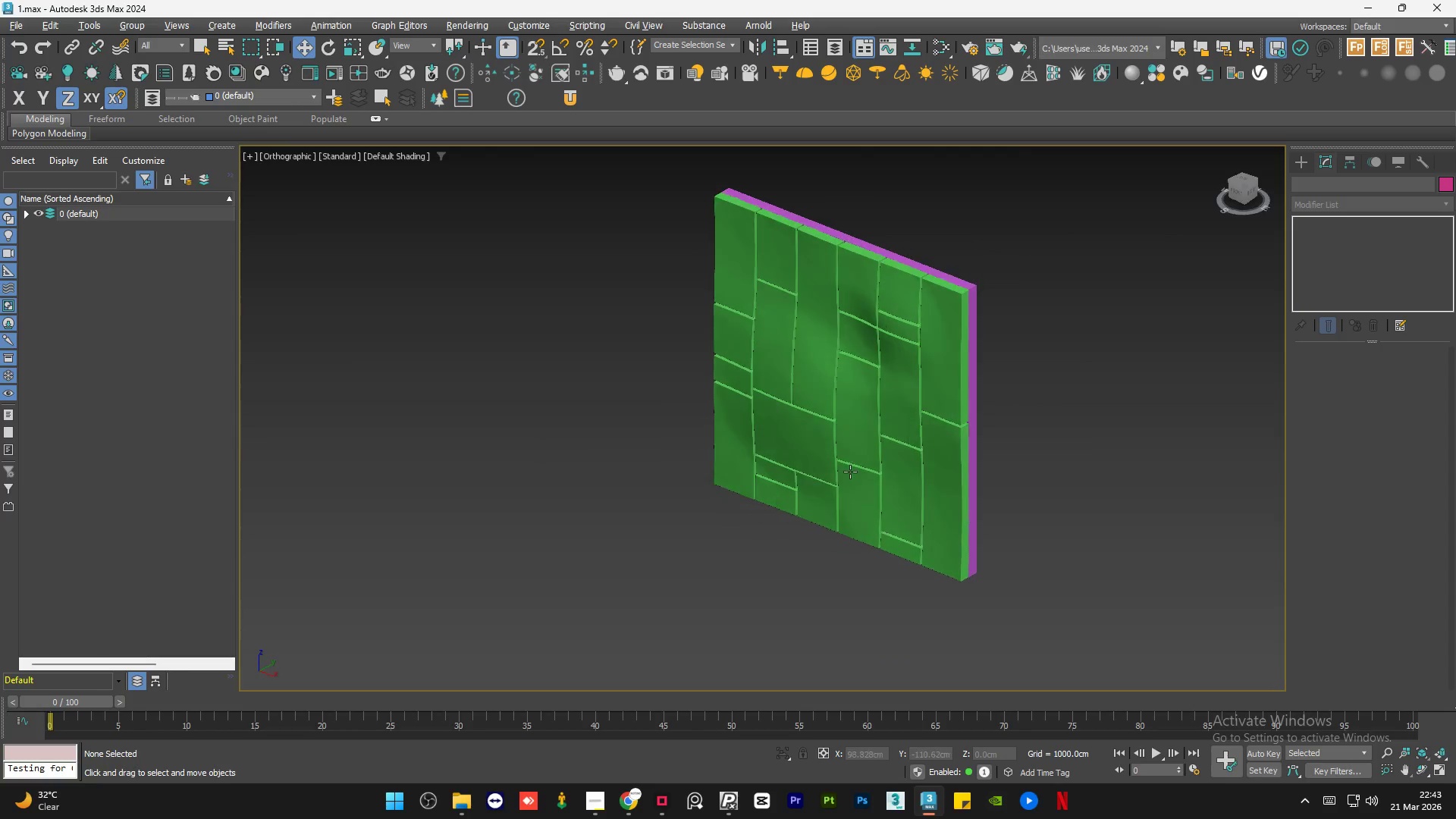 
key(Alt+AltLeft)
 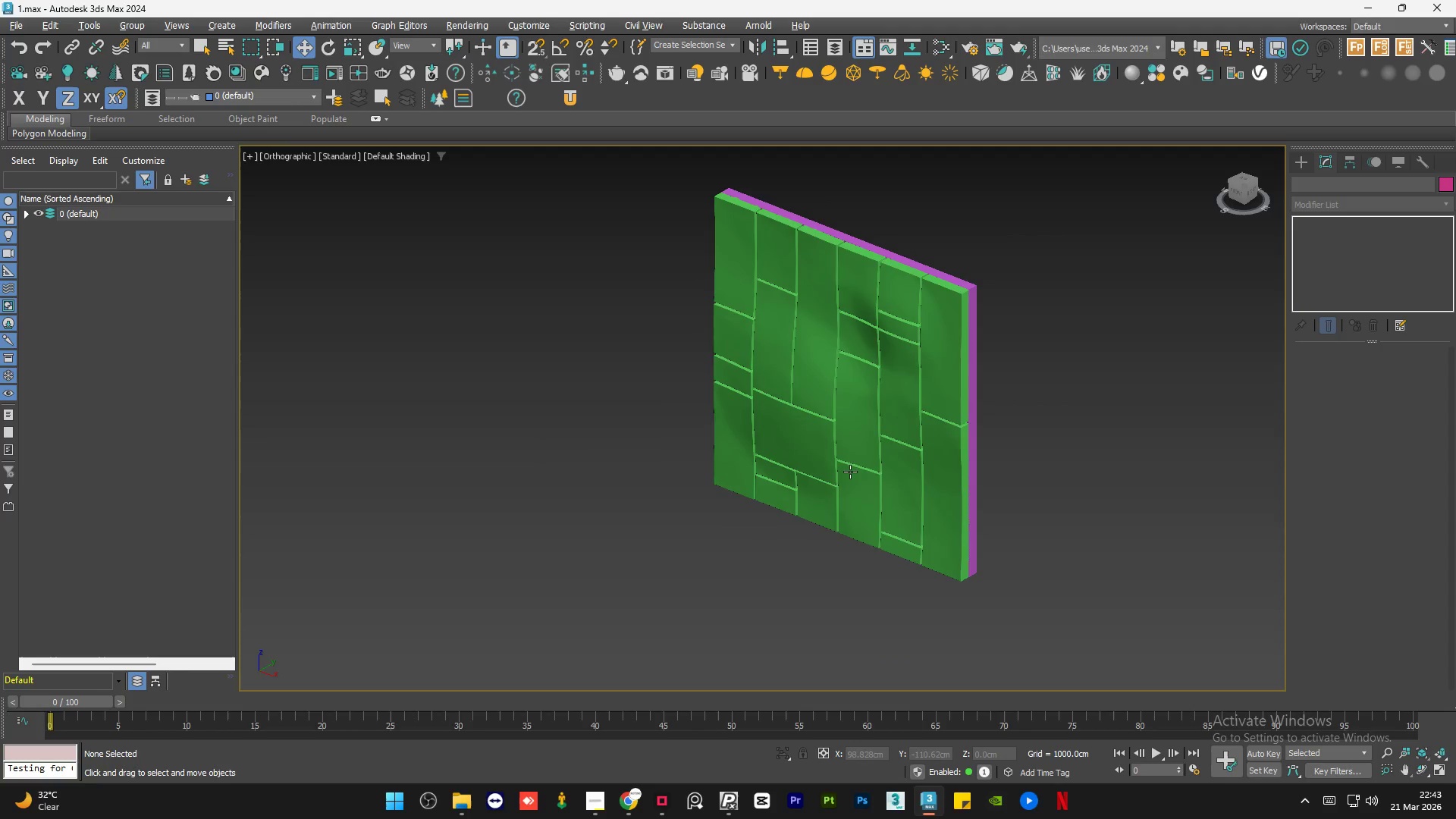 
key(Alt+AltLeft)
 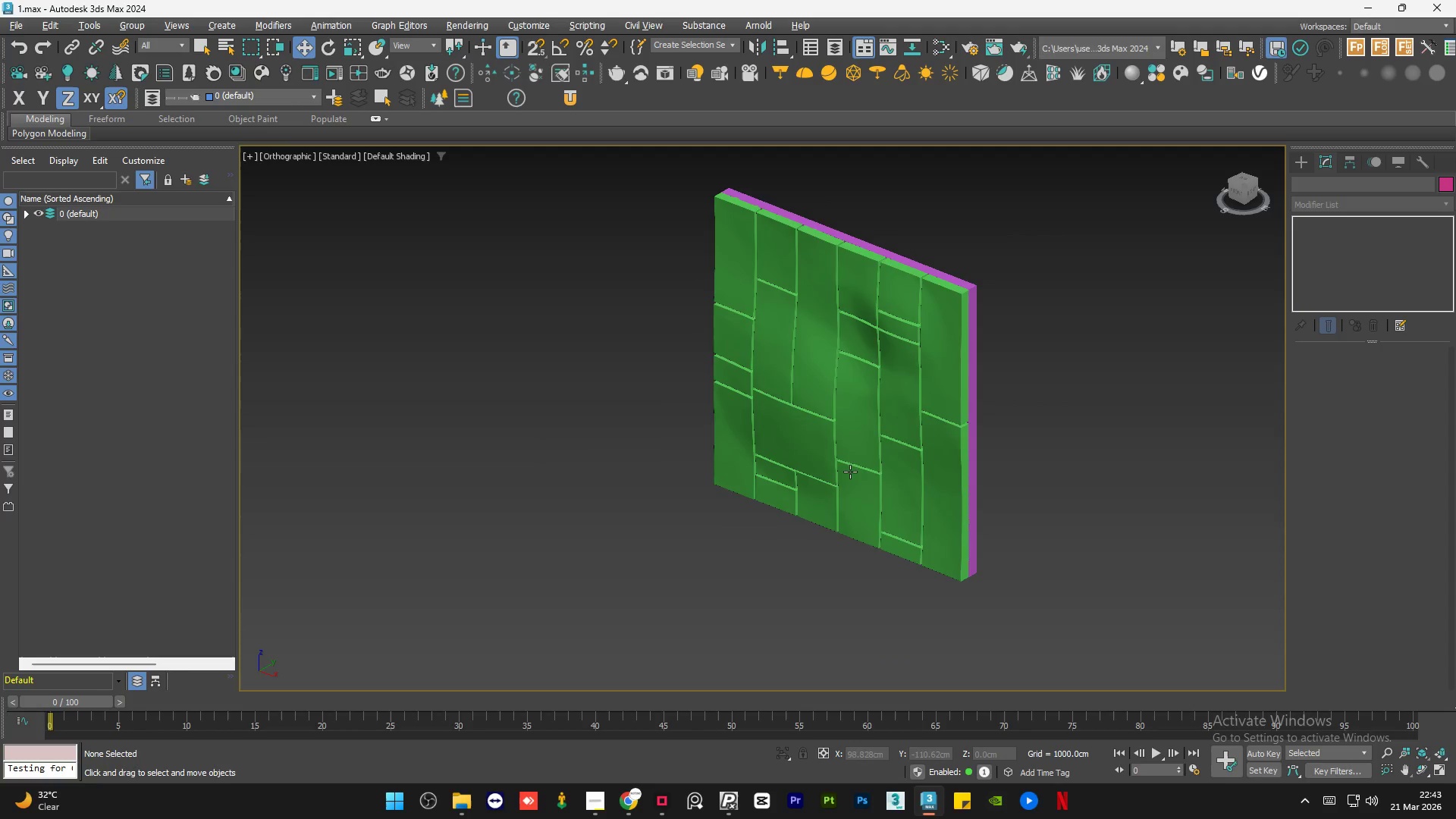 
key(Alt+AltLeft)
 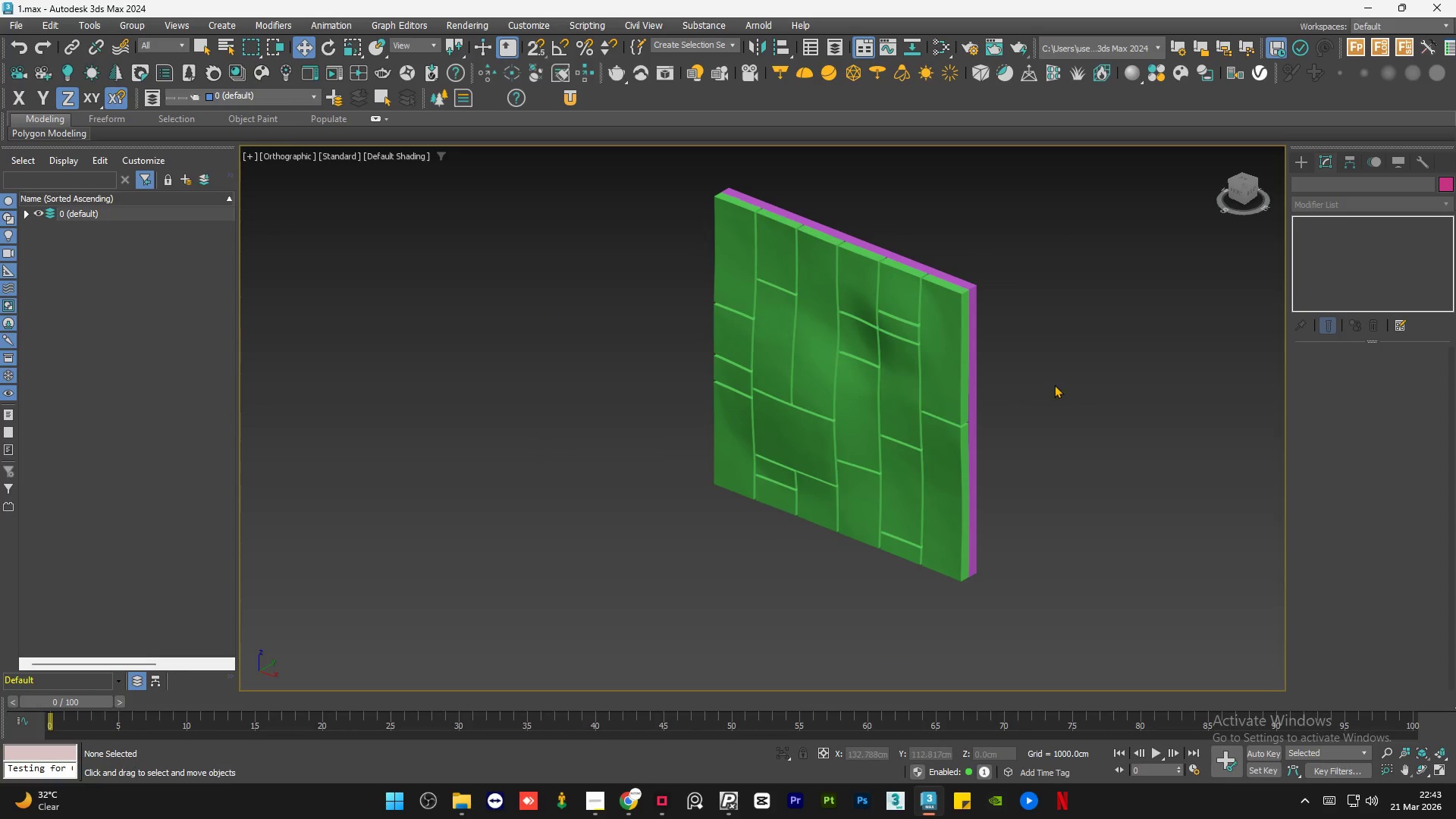 
left_click([1054, 384])
 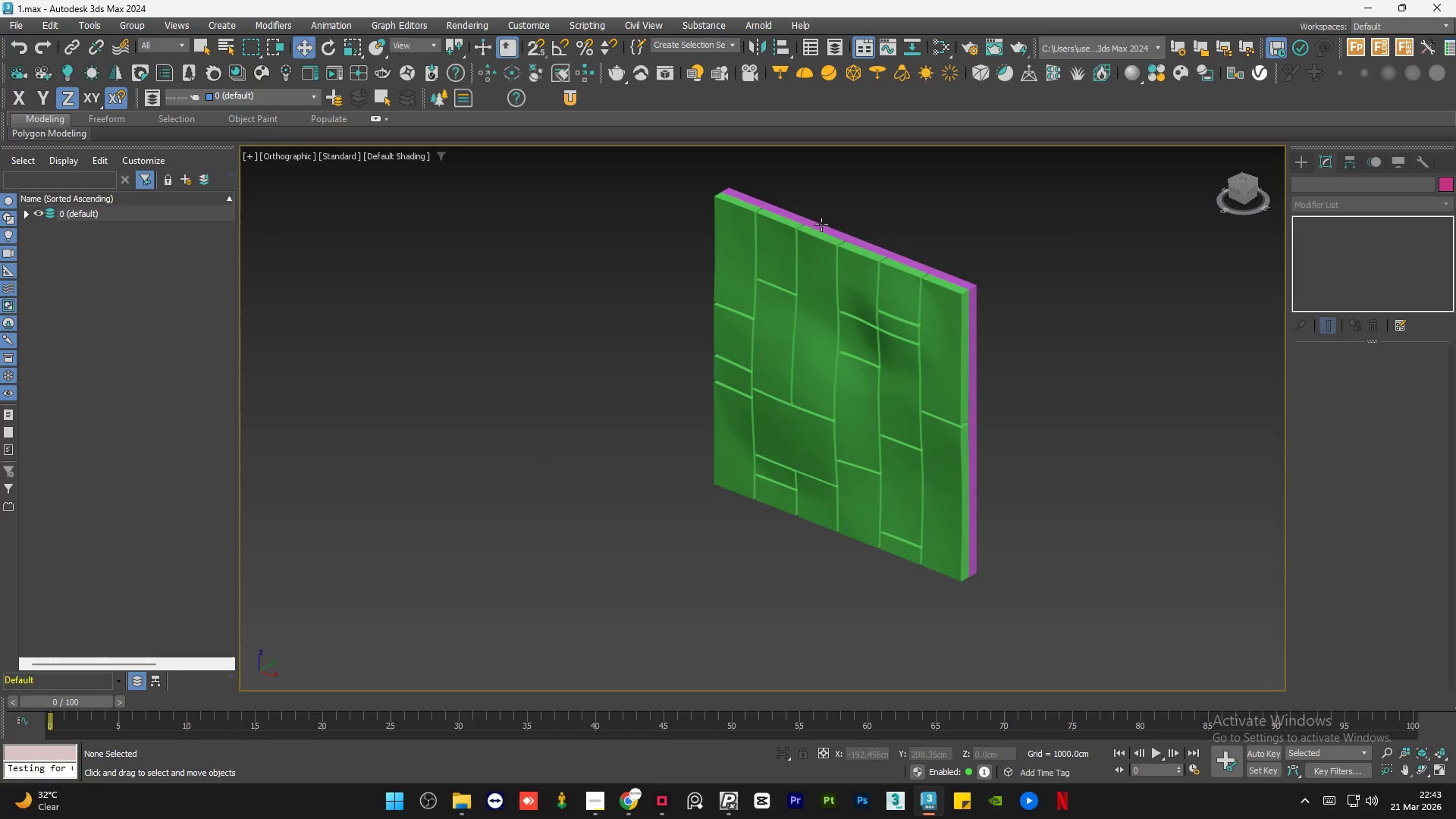 
scroll: coordinate [817, 228], scroll_direction: up, amount: 2.0
 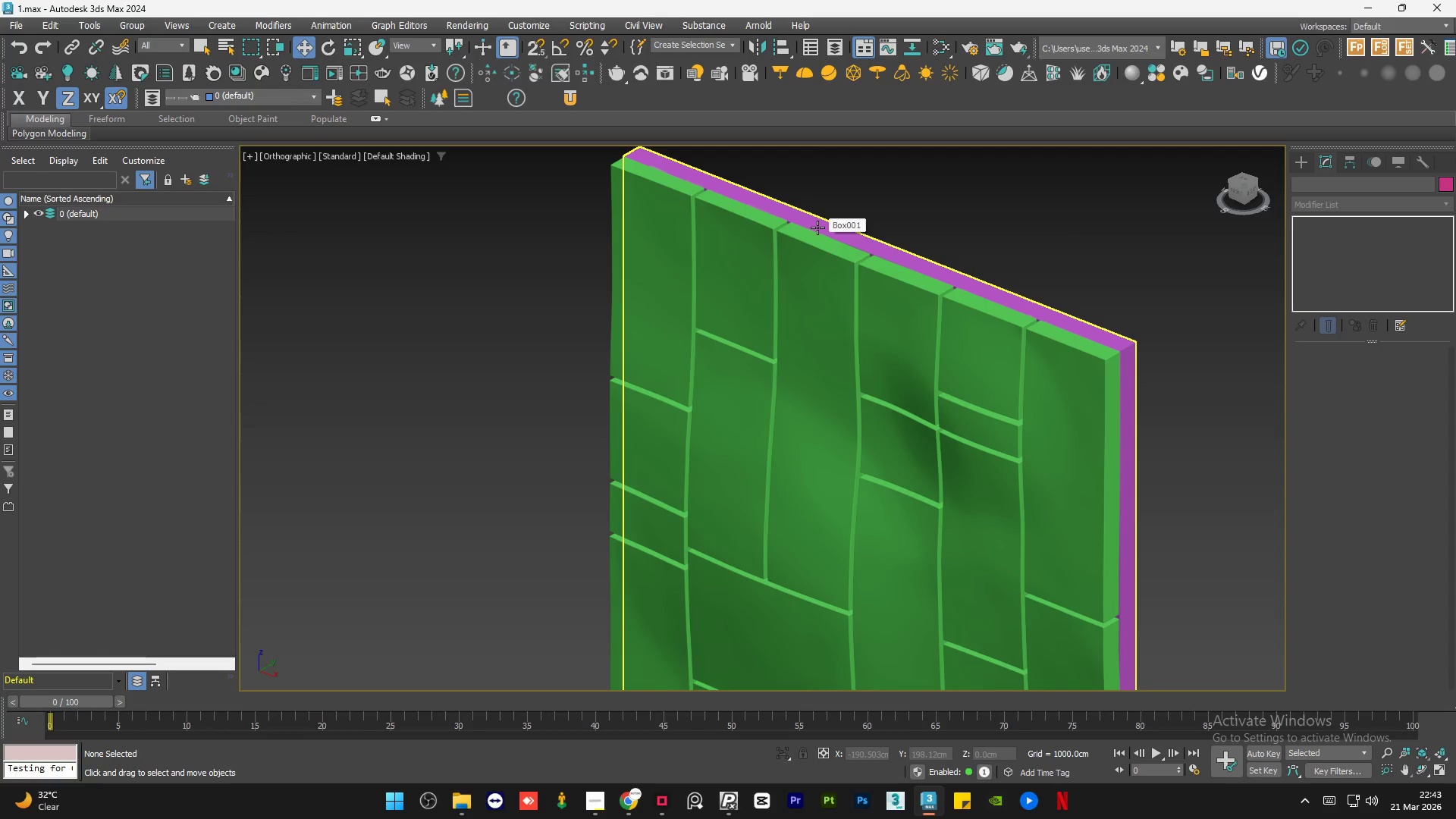 
scroll: coordinate [783, 248], scroll_direction: down, amount: 1.0
 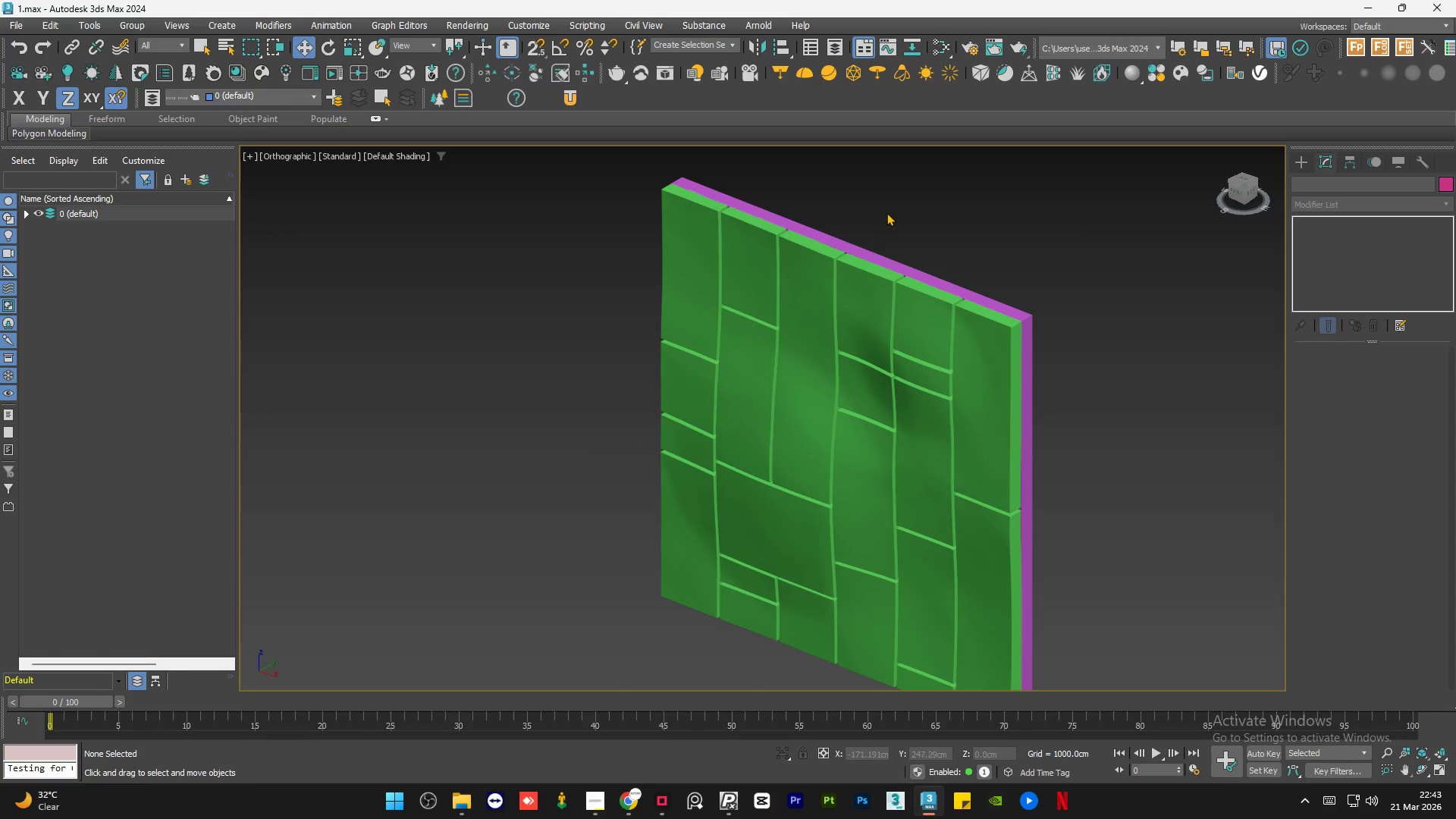 
left_click([886, 212])
 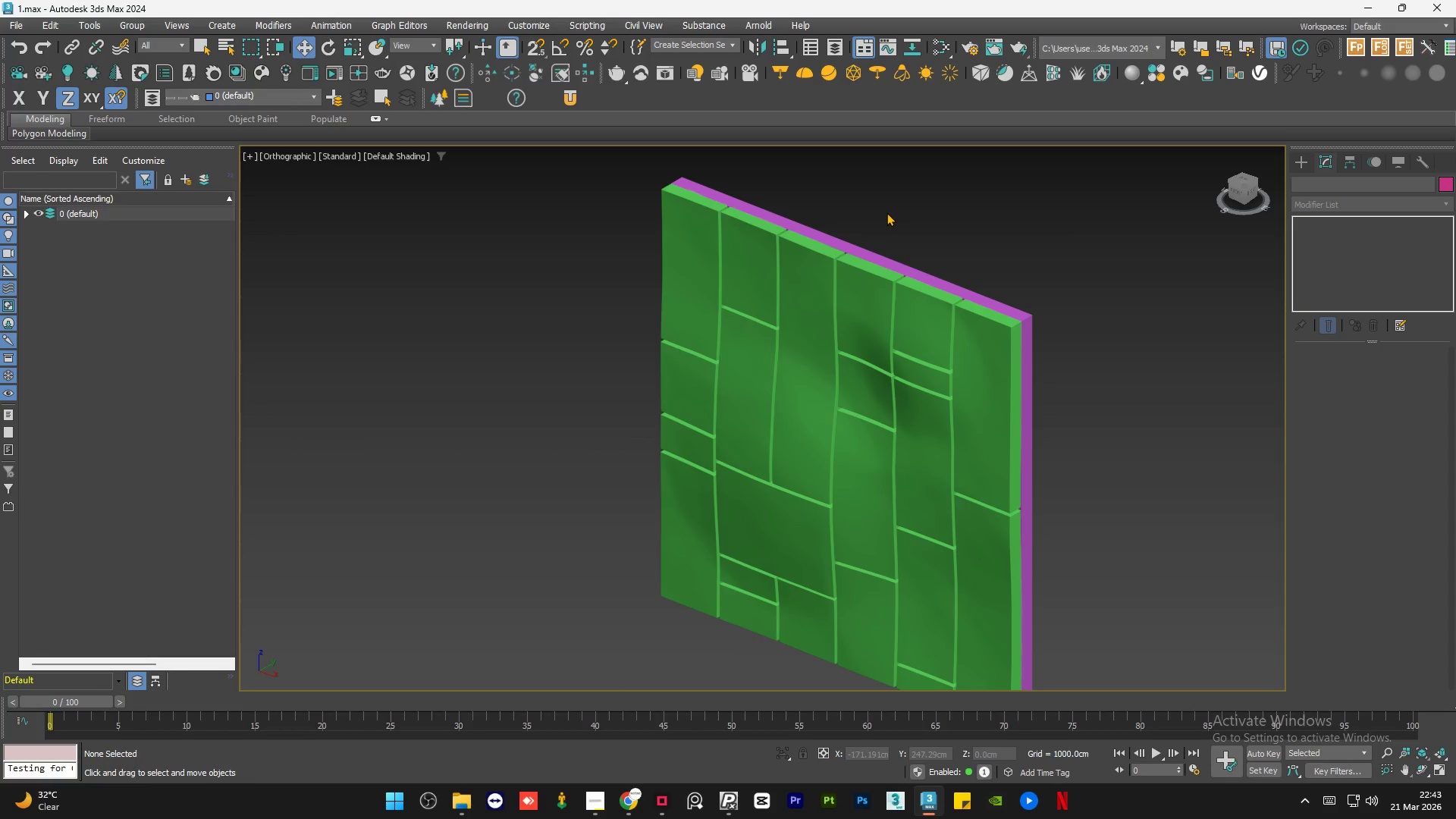 
wait(10.44)
 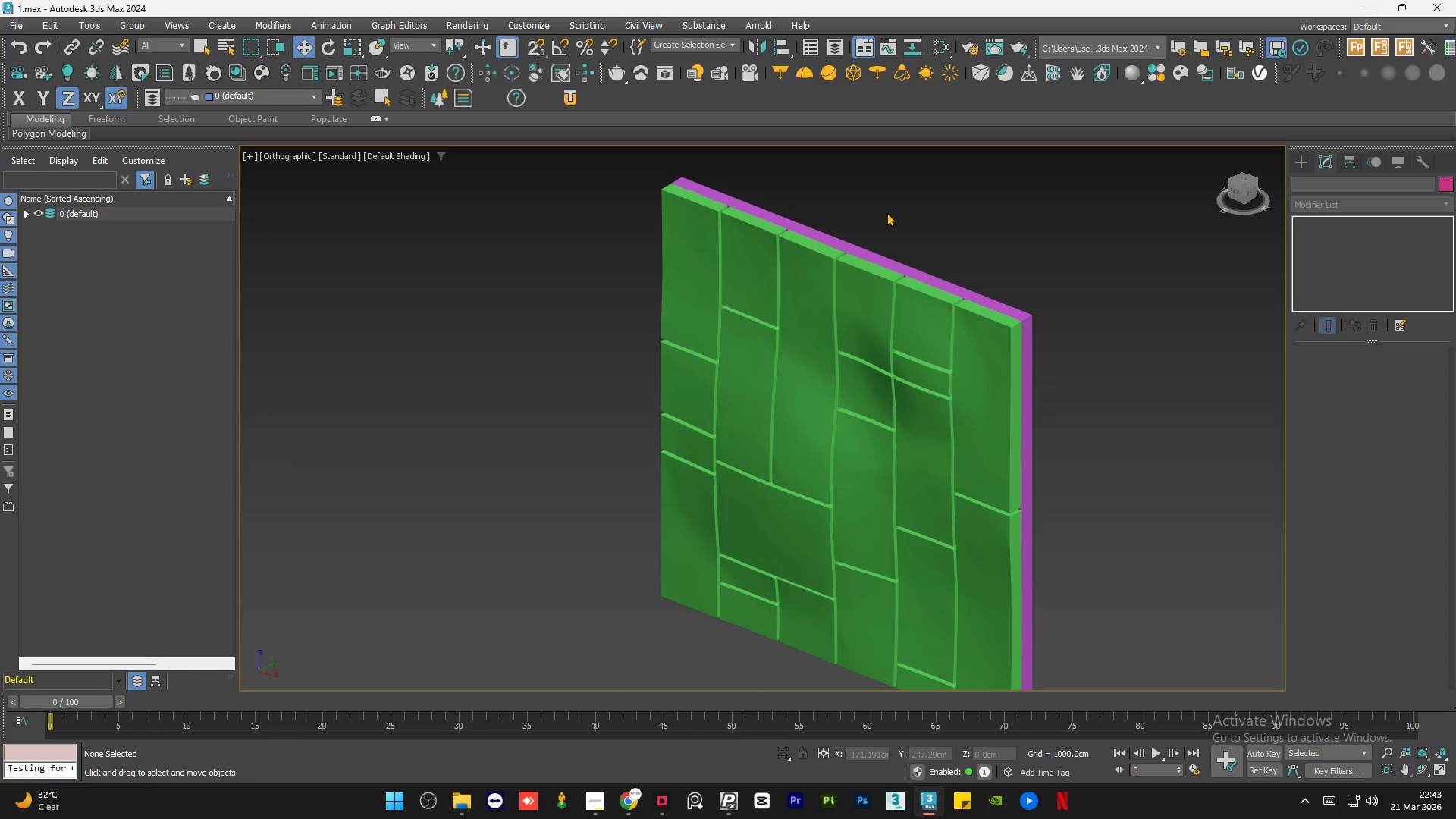 
left_click([599, 807])